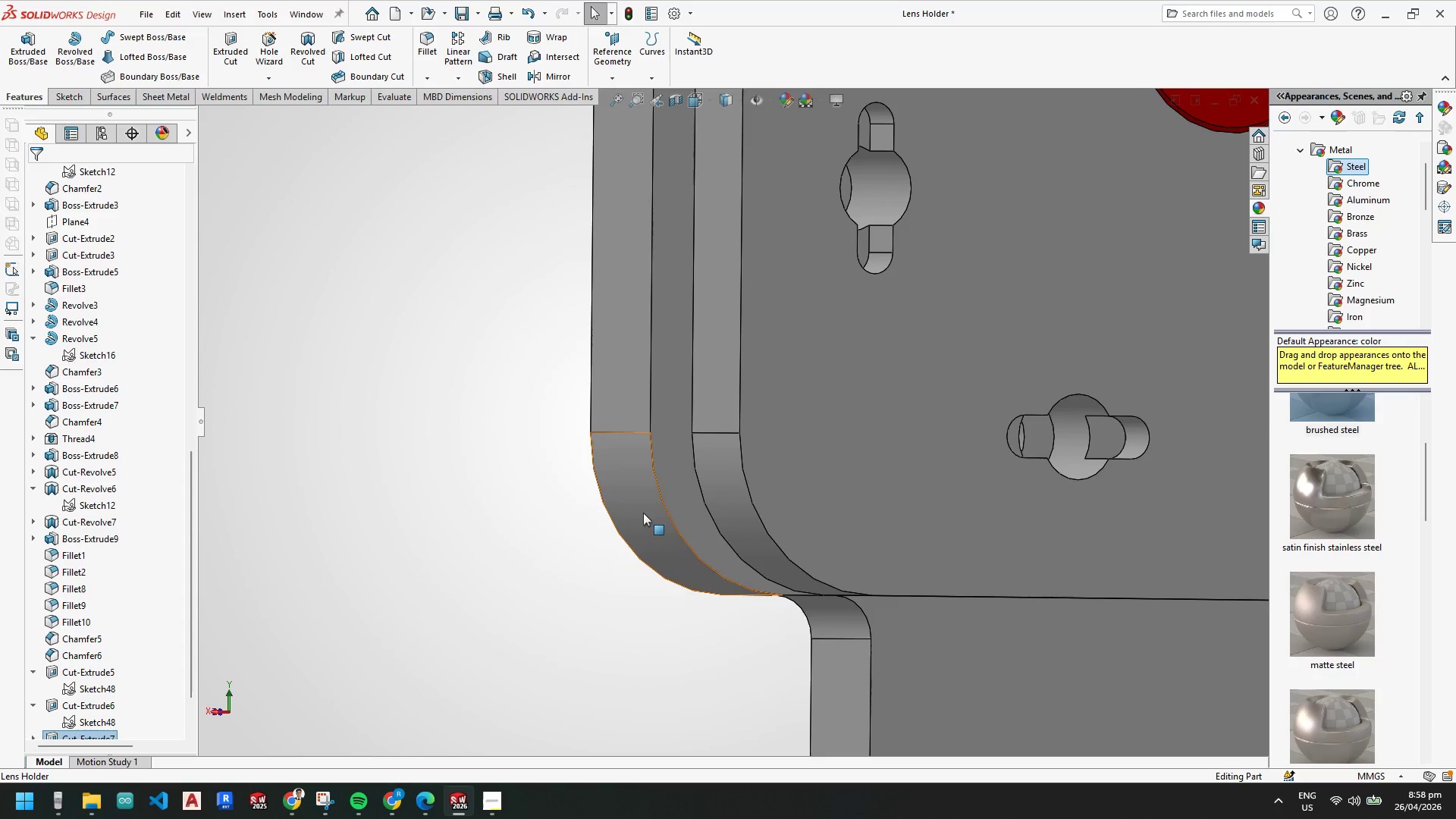 
scroll: coordinate [846, 453], scroll_direction: down, amount: 2.0
 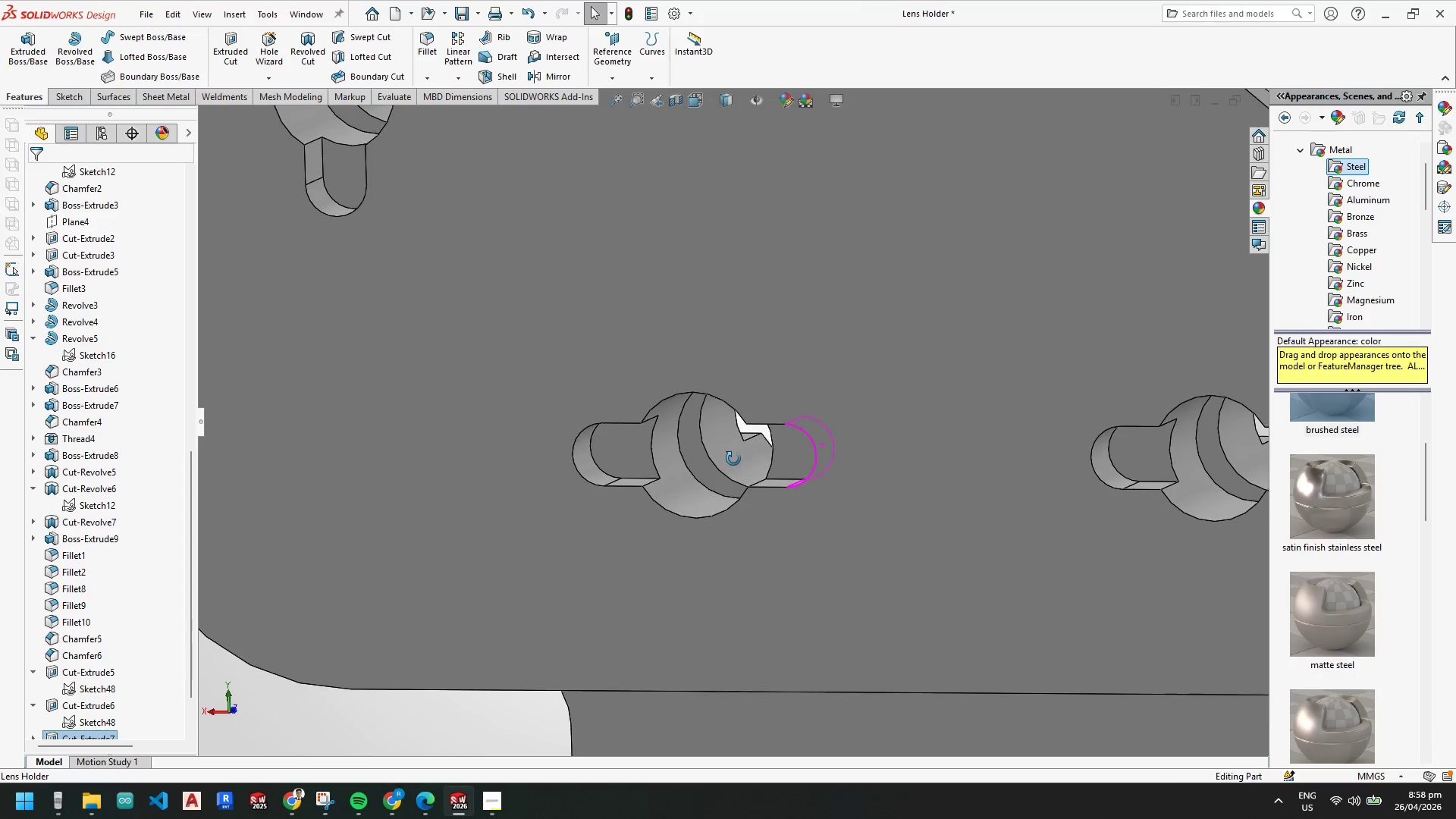 
wait(5.64)
 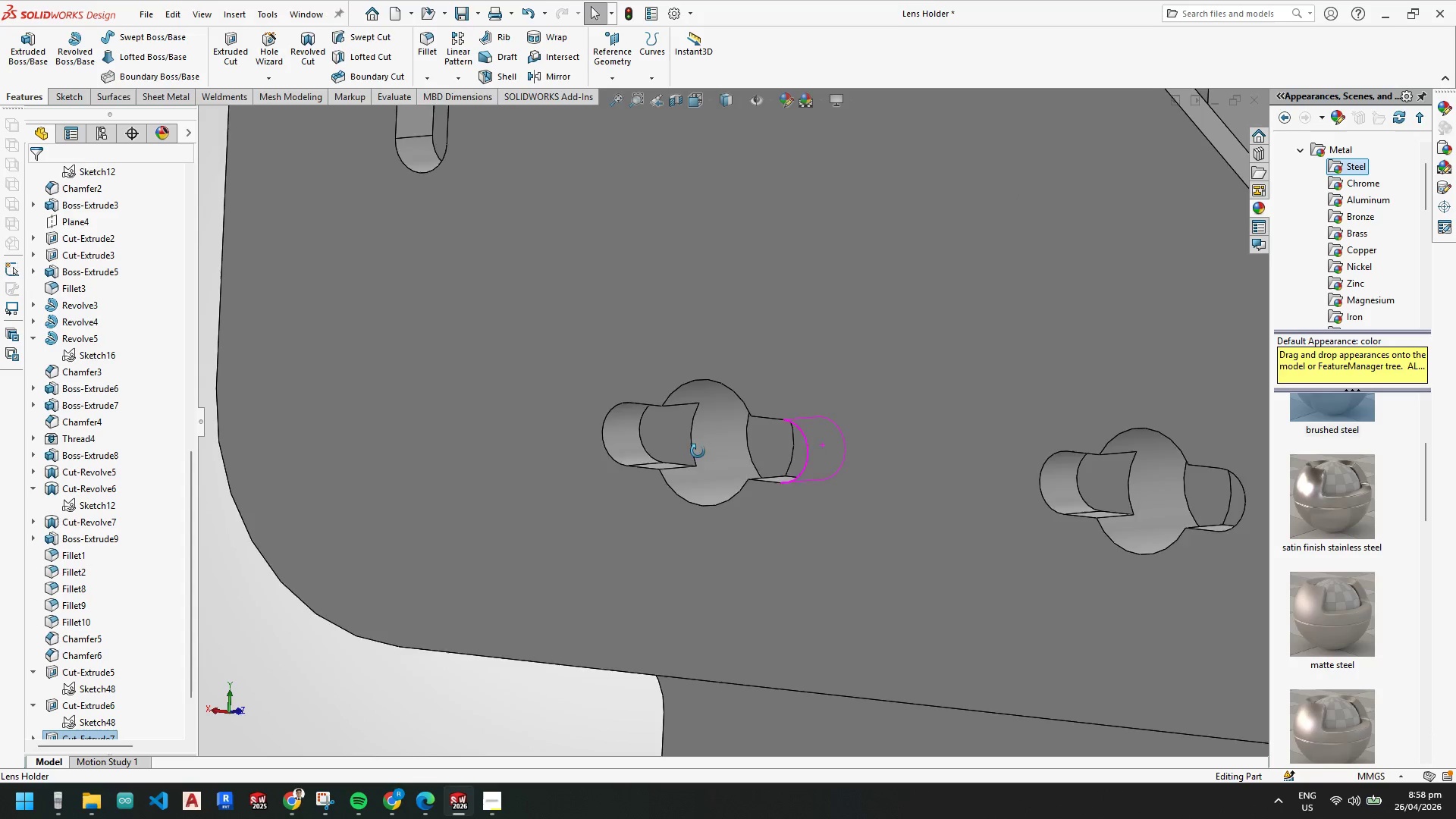 
scroll: coordinate [682, 389], scroll_direction: up, amount: 10.0
 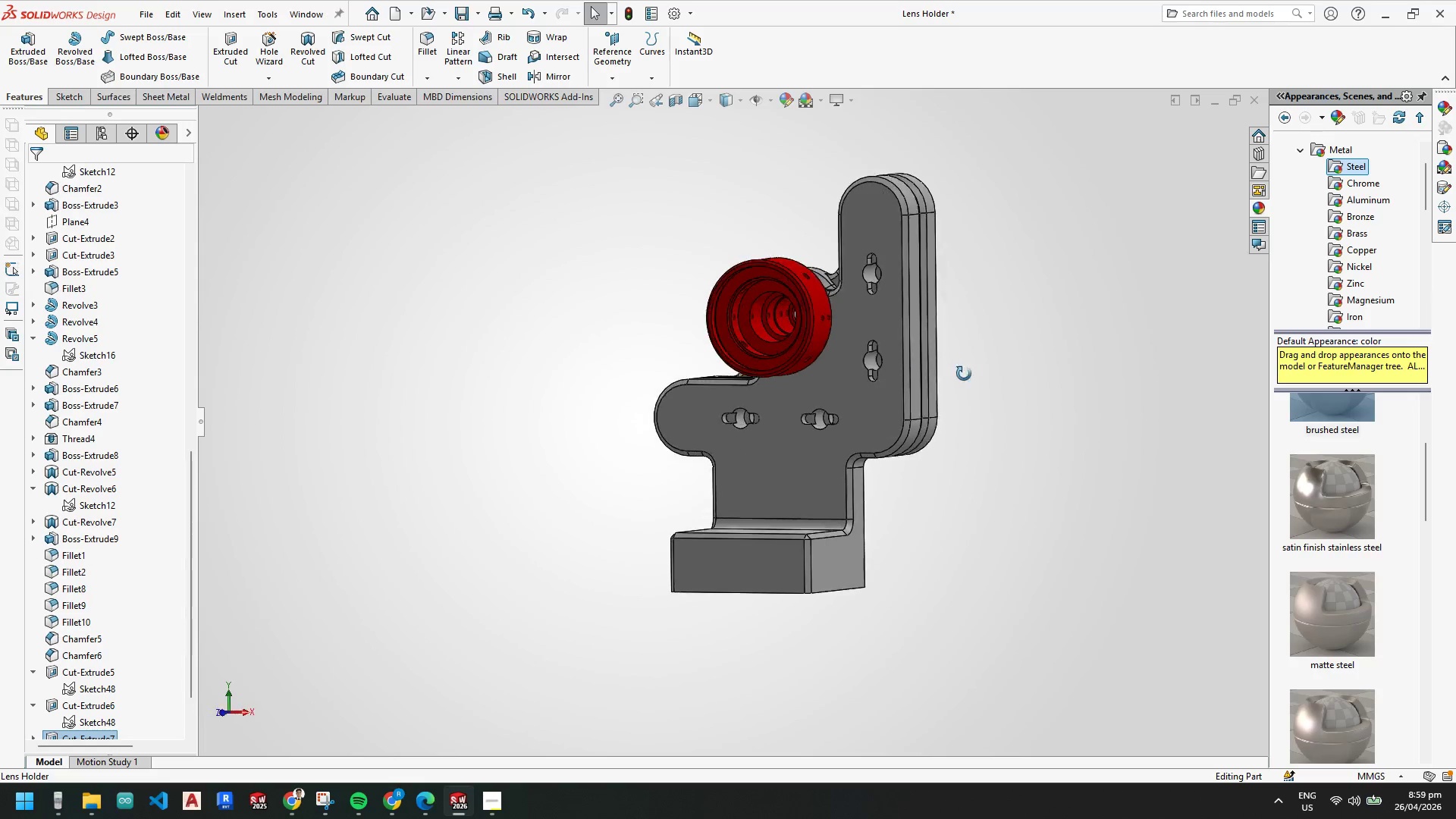 
scroll: coordinate [720, 394], scroll_direction: down, amount: 4.0
 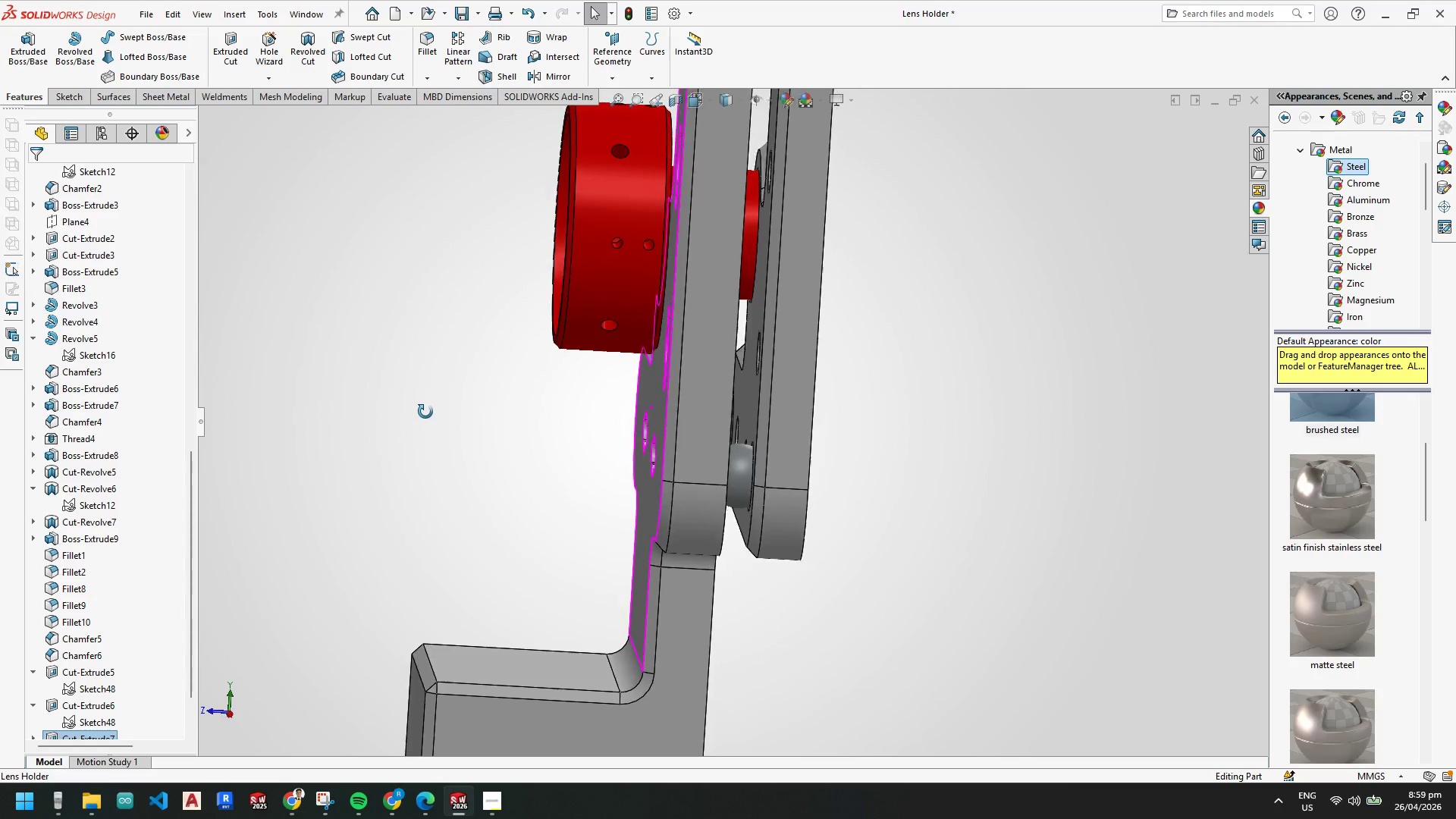 
wait(6.9)
 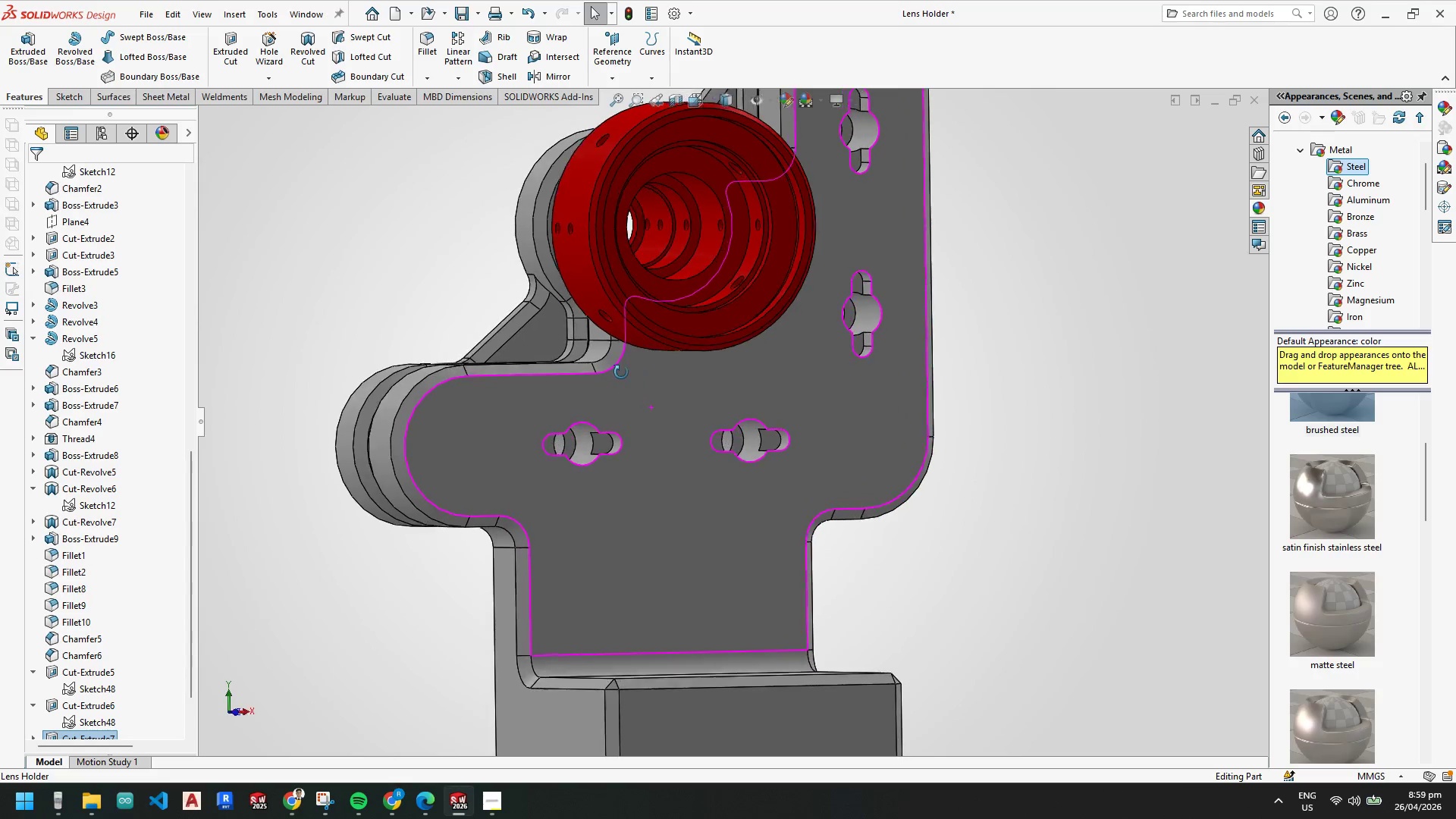 
scroll: coordinate [750, 435], scroll_direction: up, amount: 2.0
 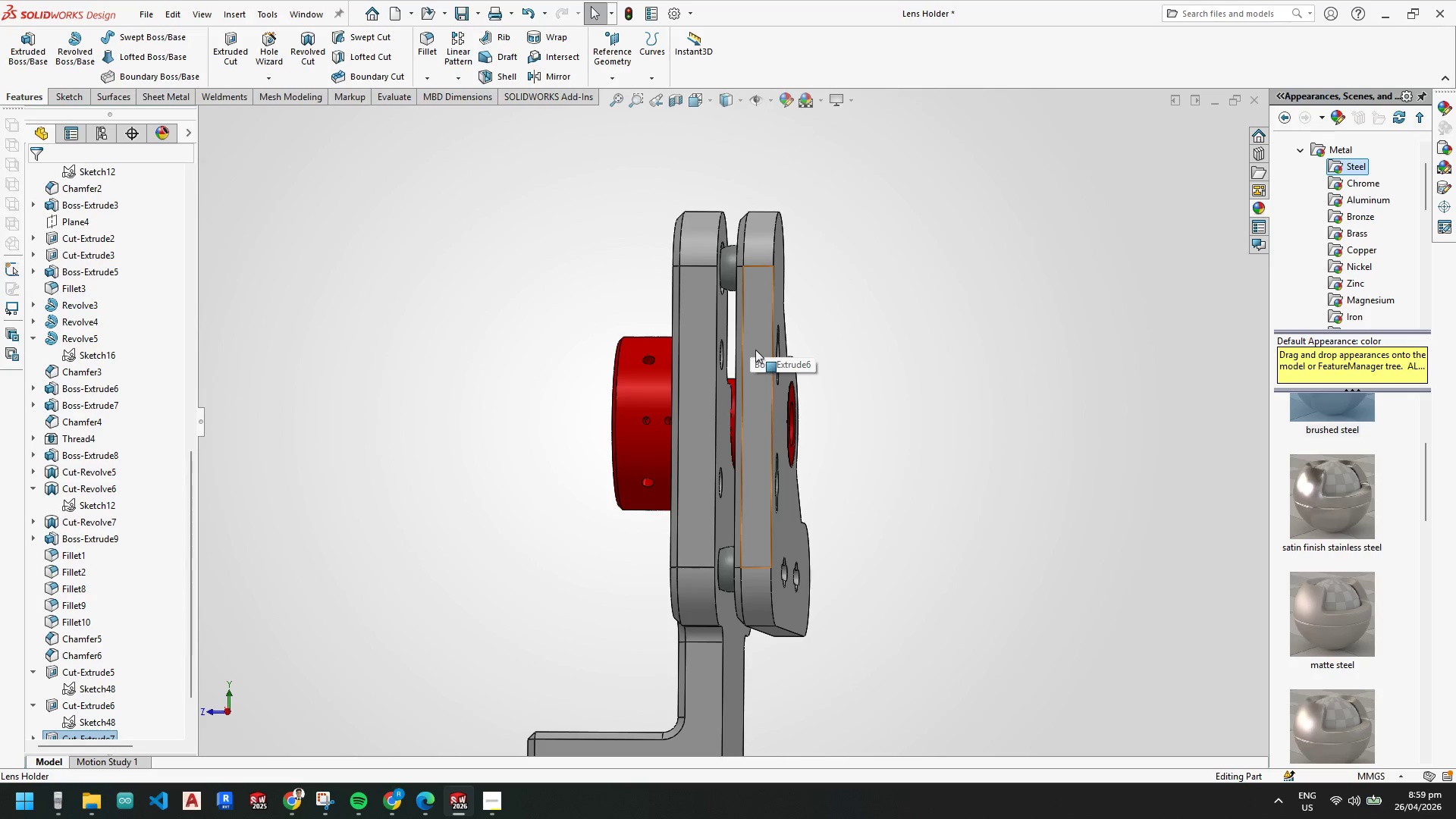 
wait(7.25)
 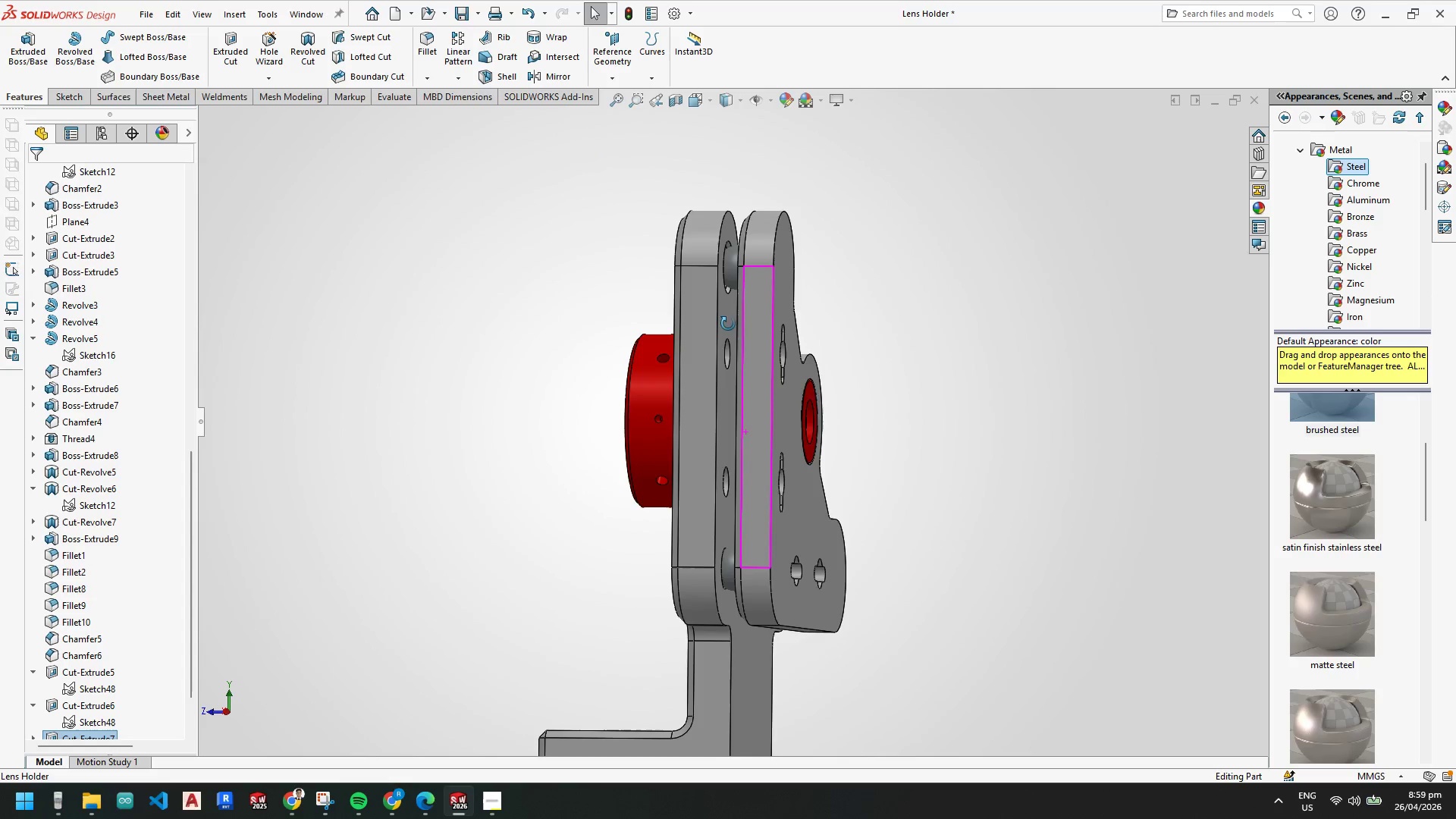 
scroll: coordinate [785, 510], scroll_direction: down, amount: 3.0
 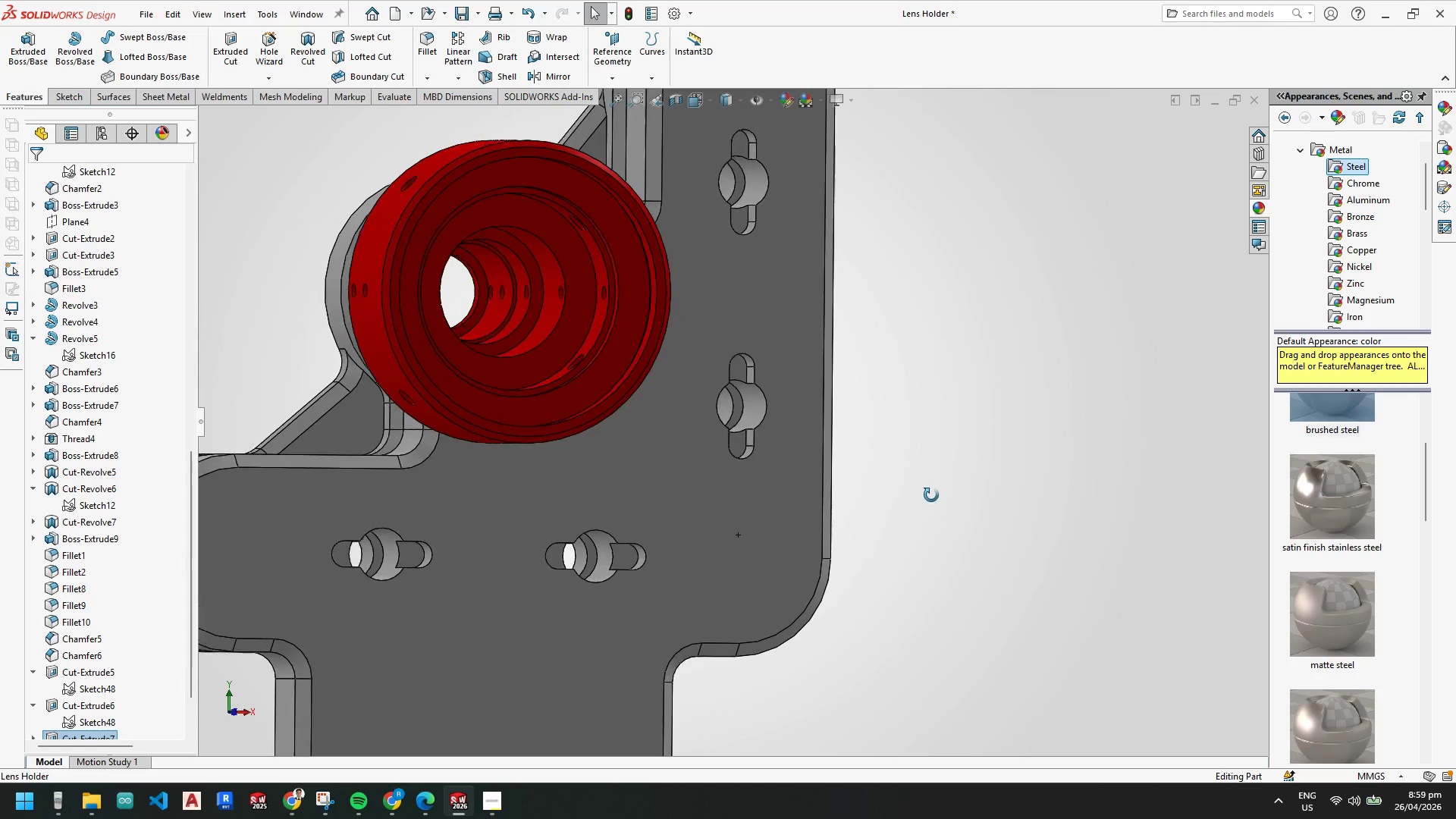 
scroll: coordinate [585, 445], scroll_direction: up, amount: 3.0
 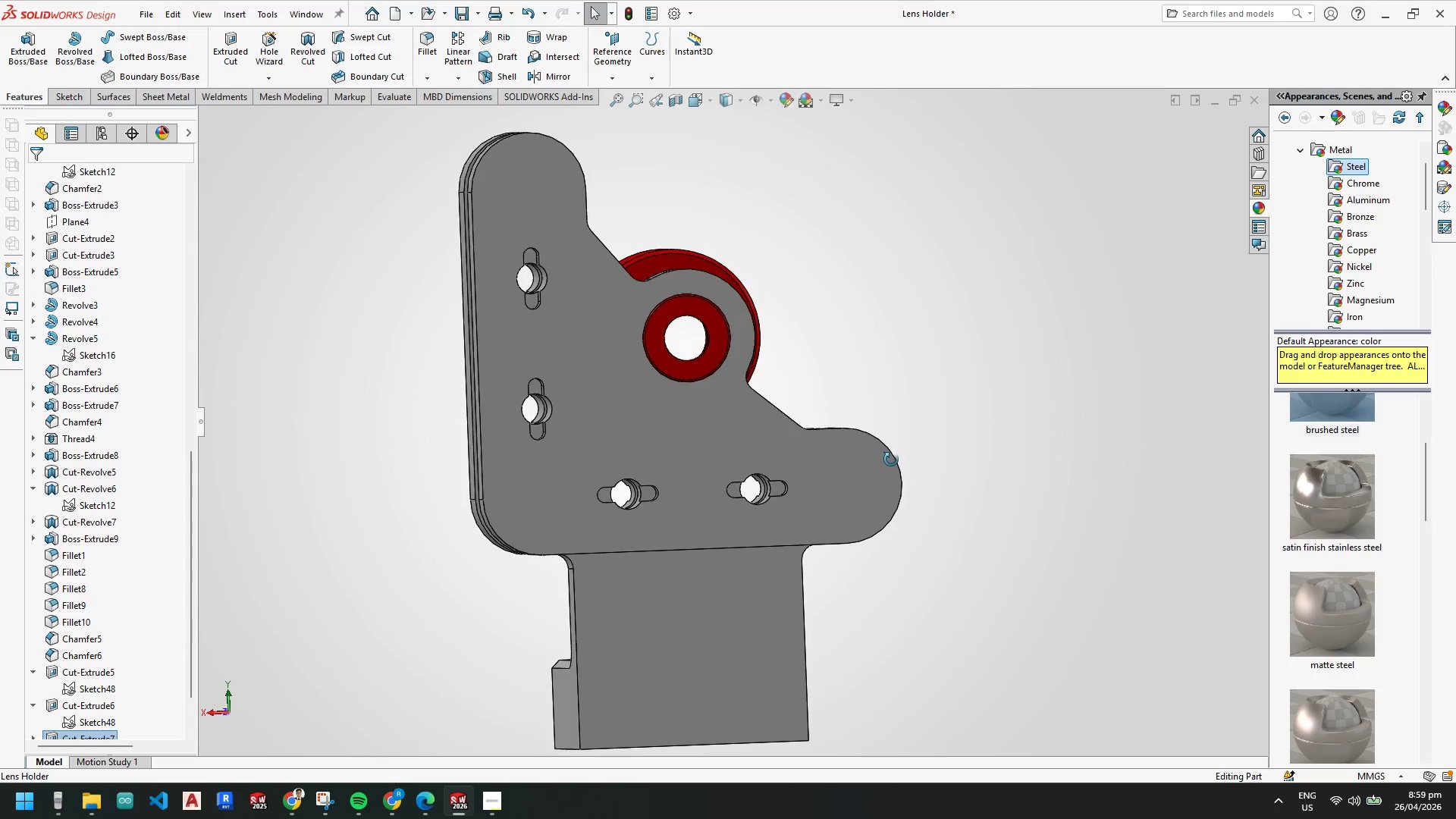 
double_click([890, 458])
 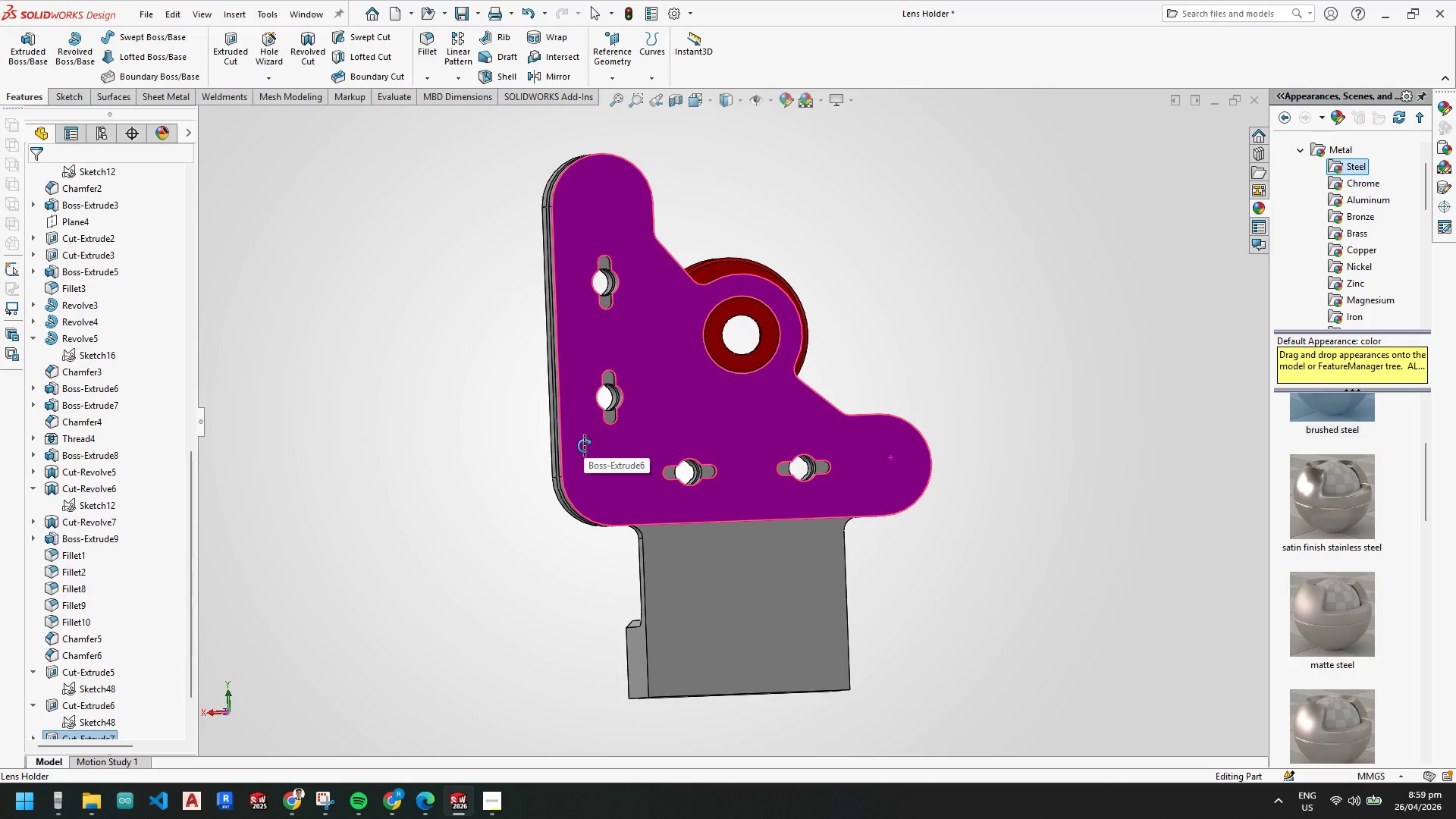 
wait(12.92)
 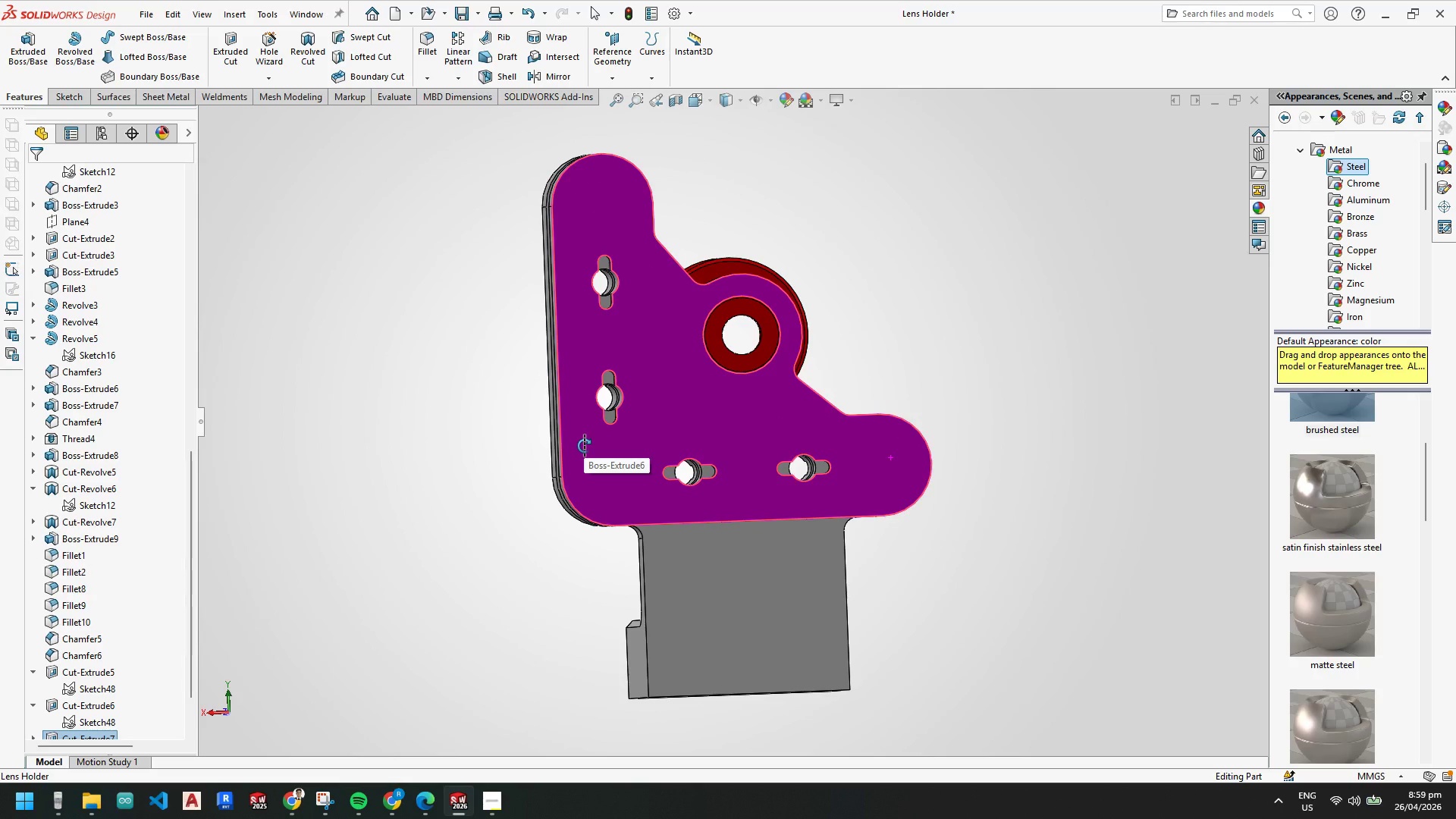 
left_click([293, 803])
 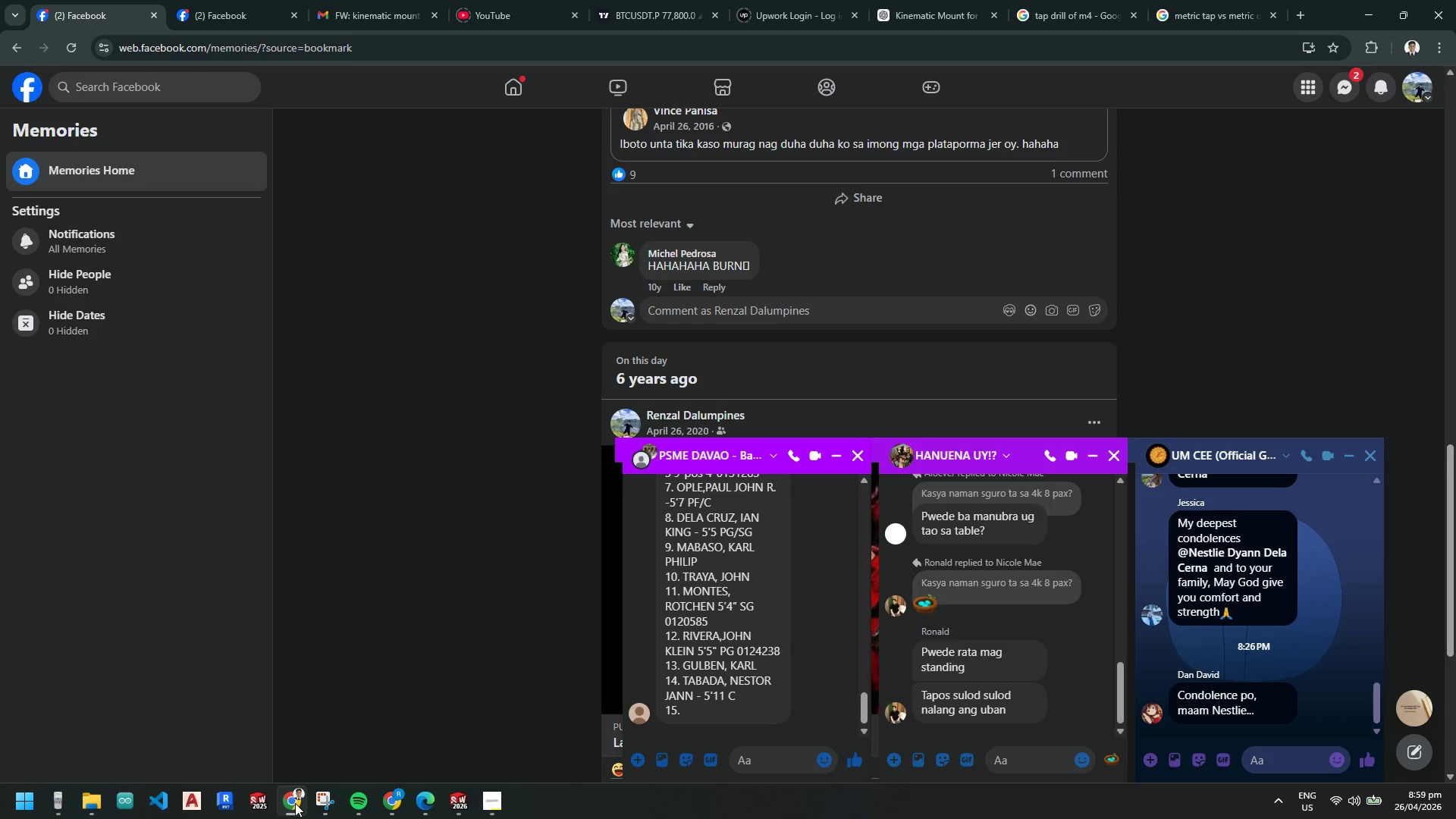 
left_click([295, 803])
 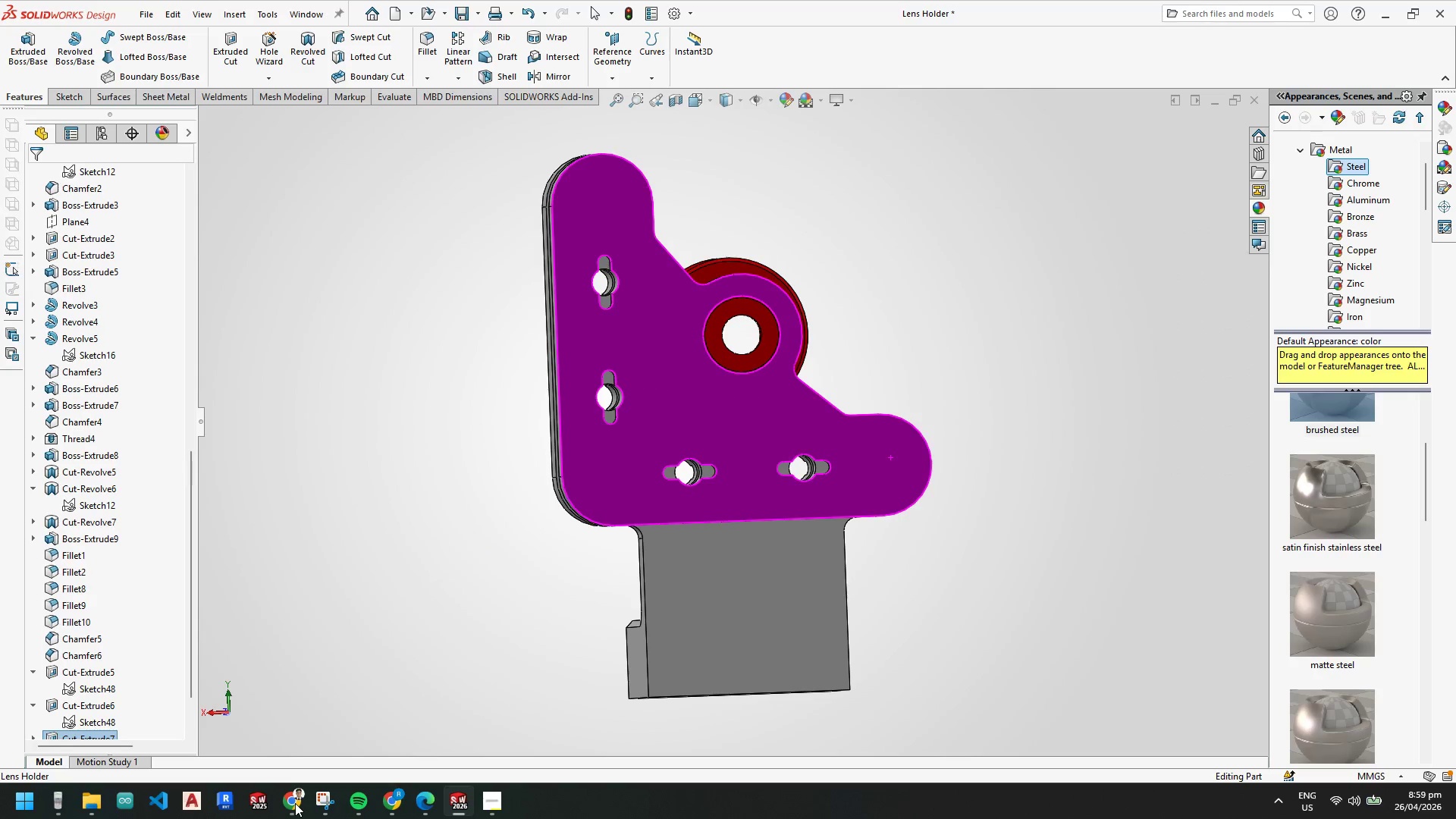 
left_click([295, 803])
 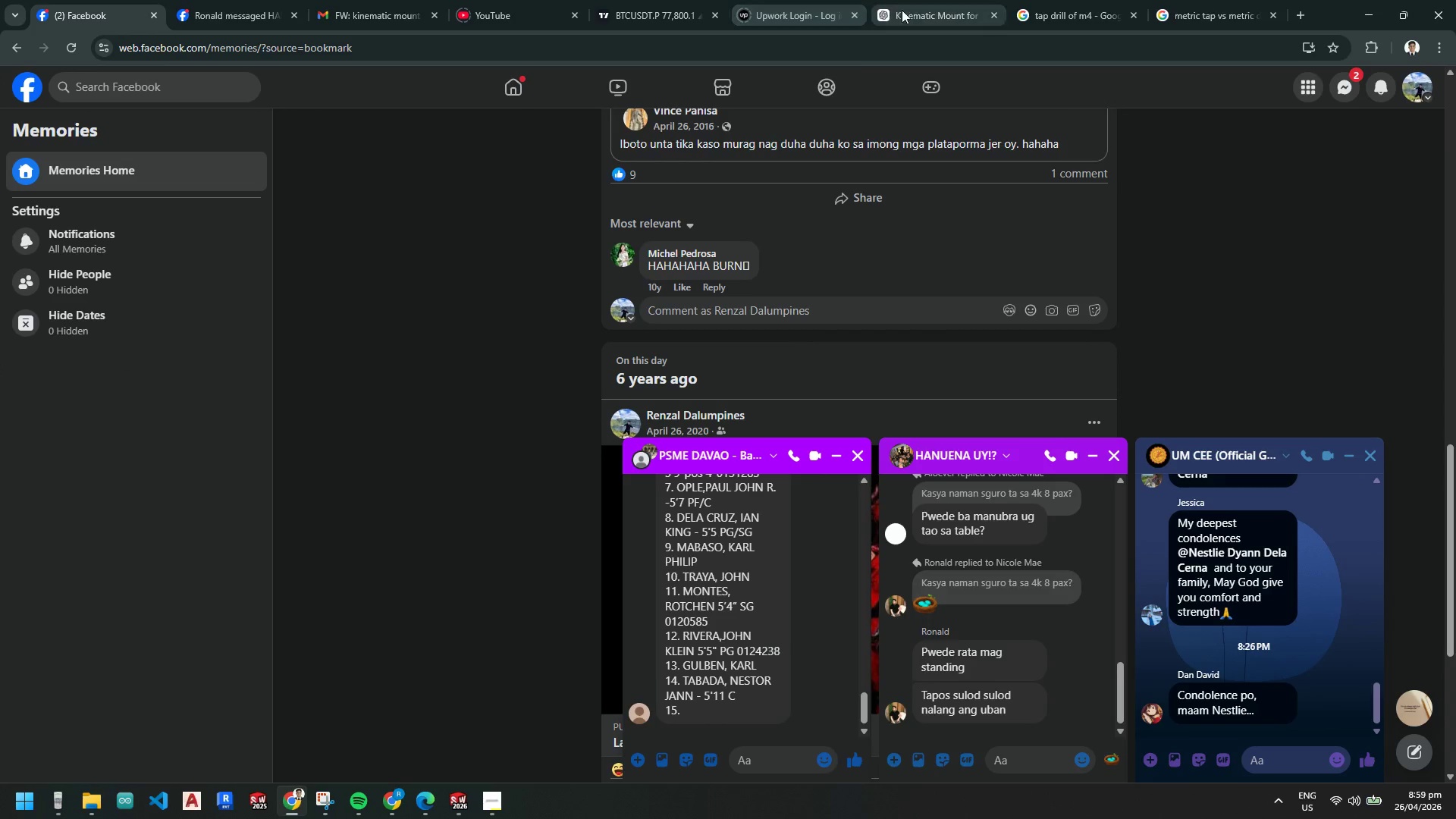 
left_click([1063, 2])
 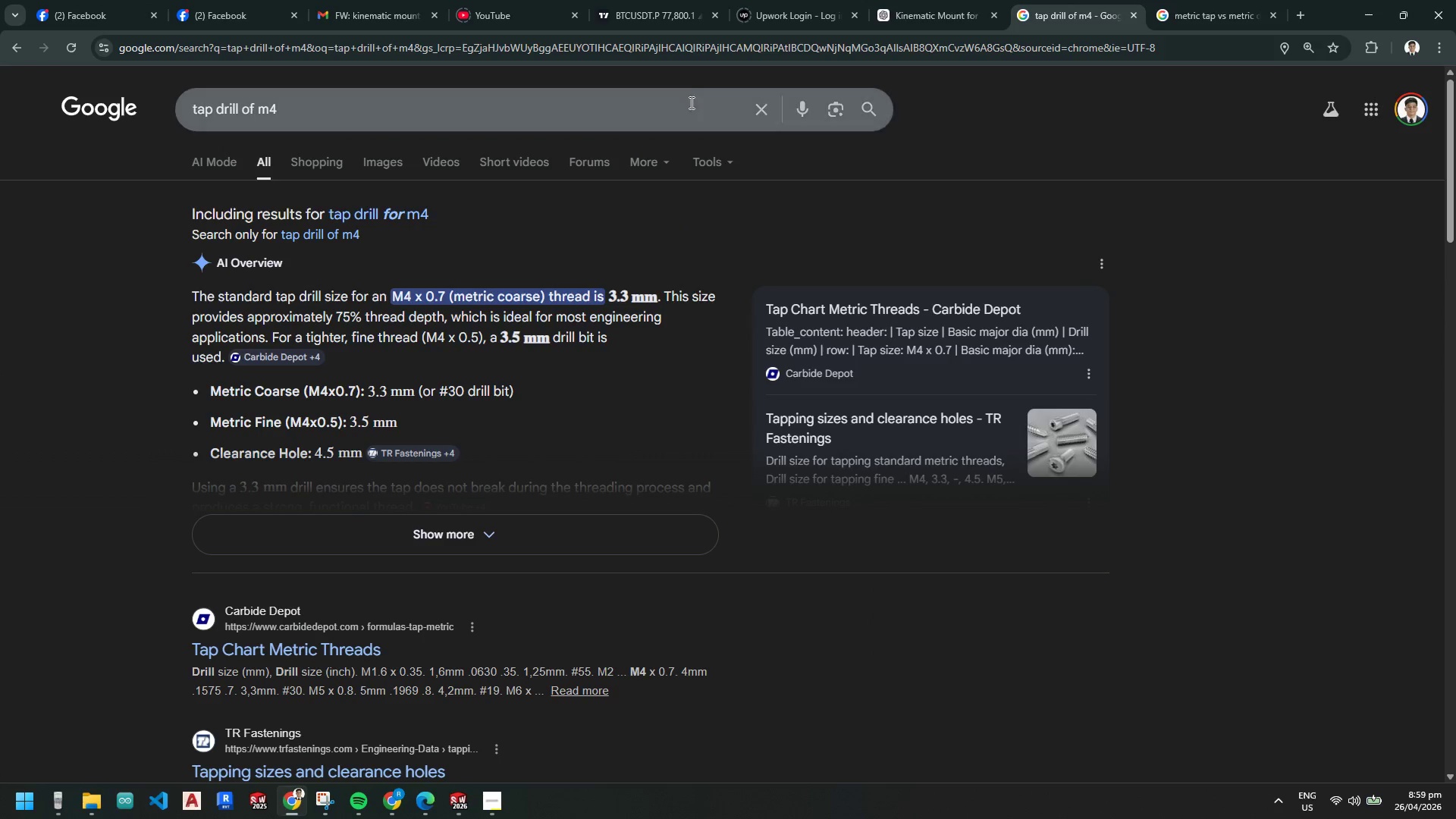 
left_click_drag(start_coordinate=[639, 104], to_coordinate=[0, 69])
 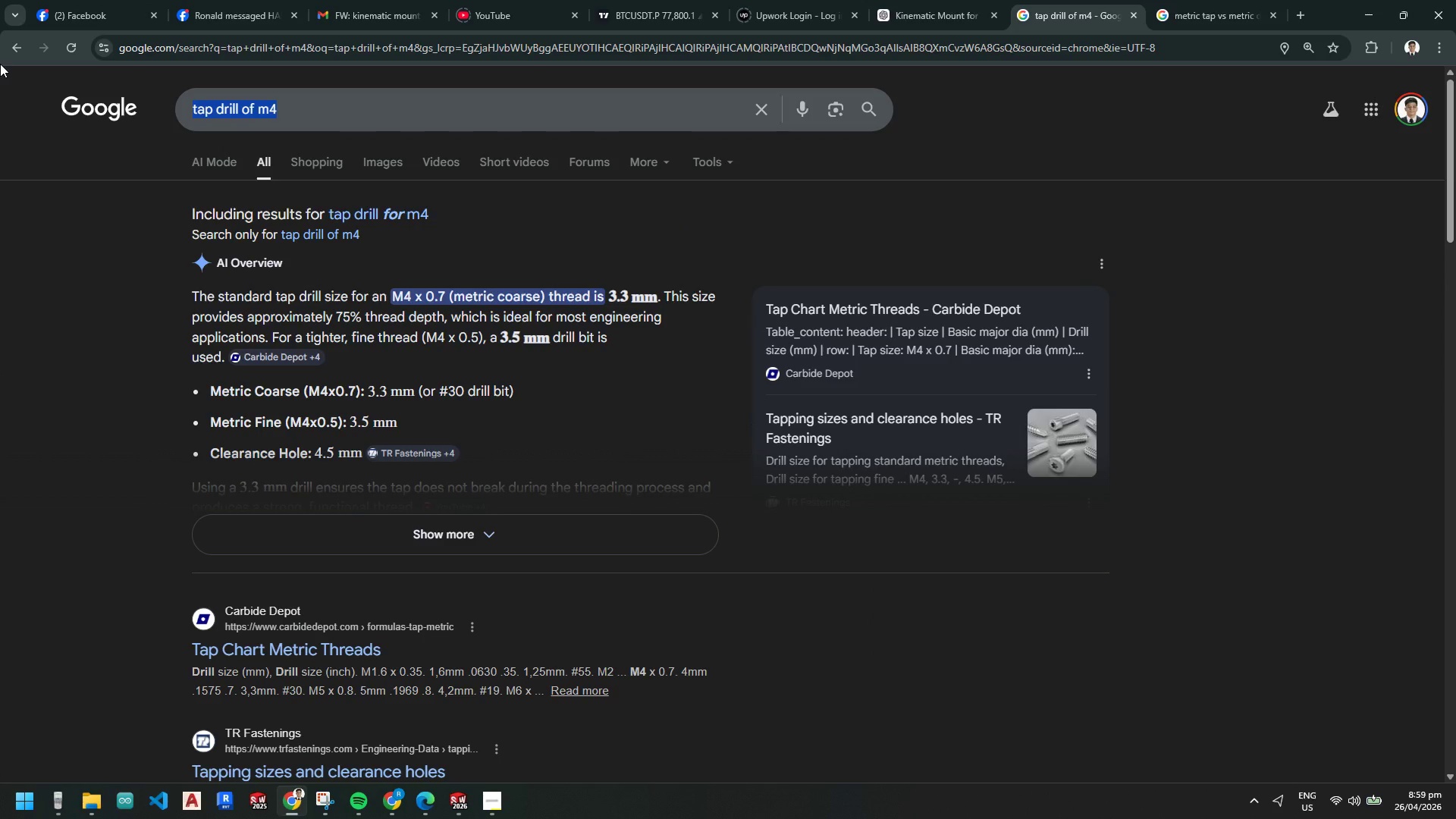 
type(extension spring )
key(Backspace)
type(s for kinematic )
 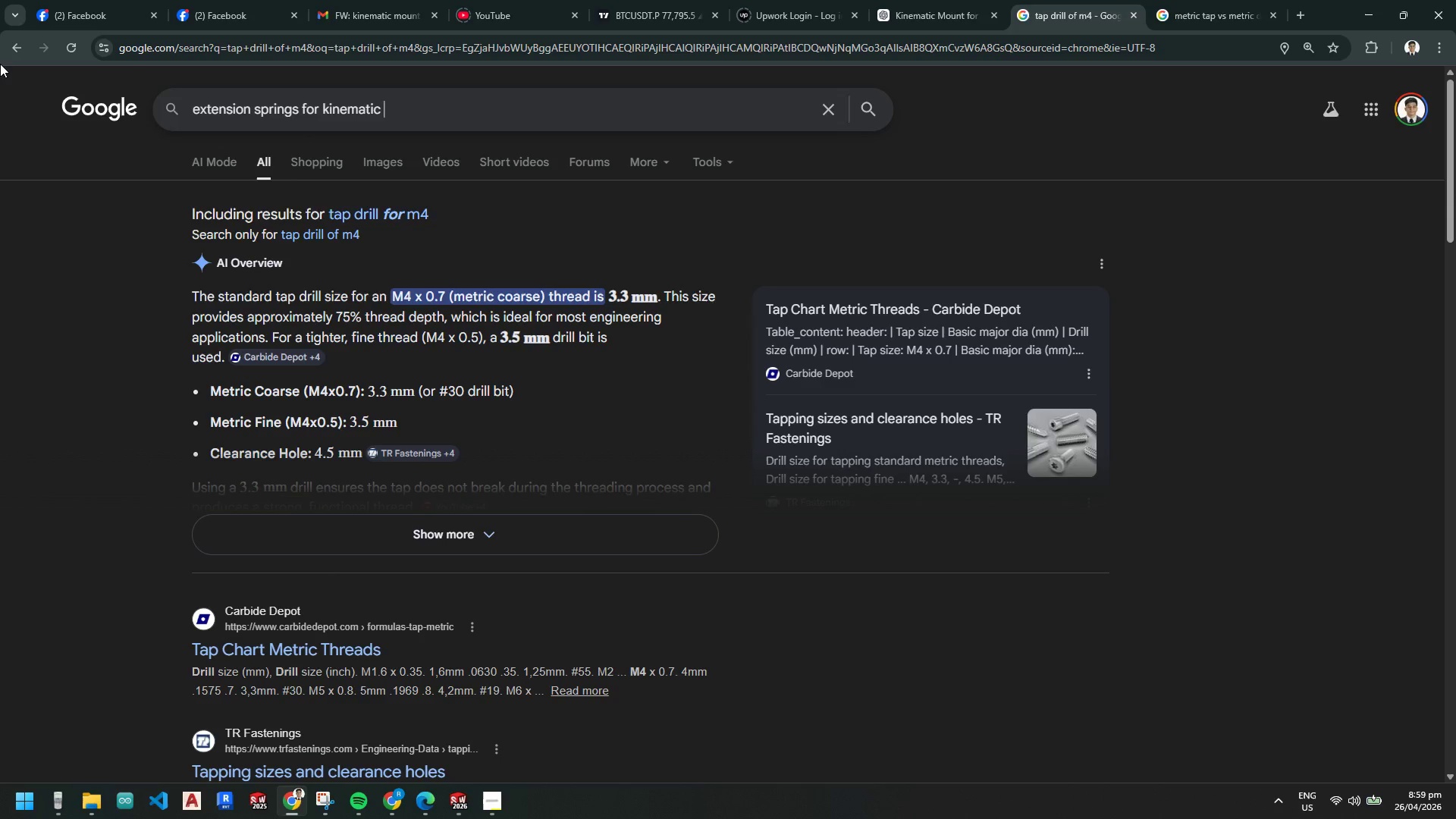 
type(mounts)
 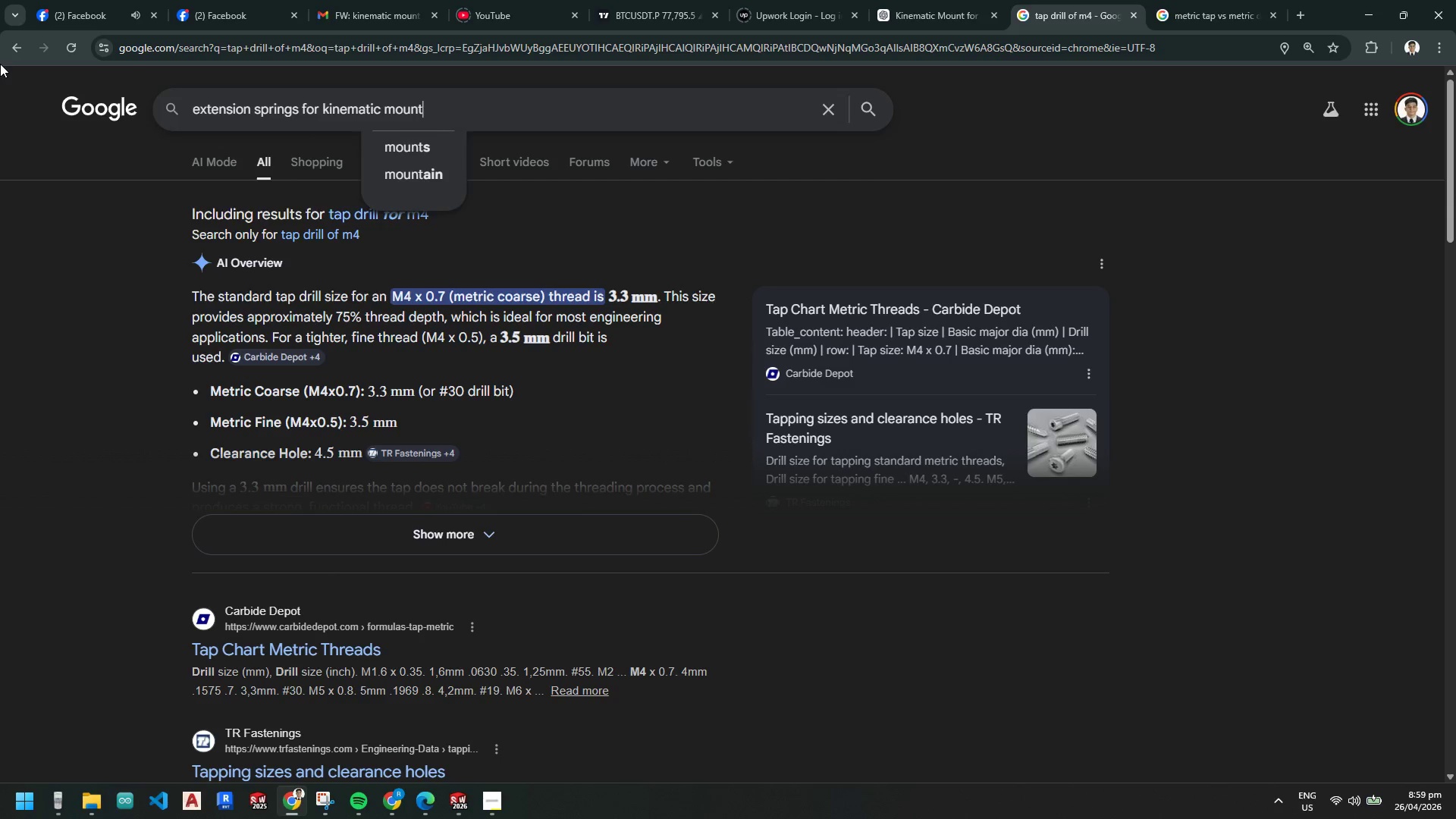 
key(Enter)
 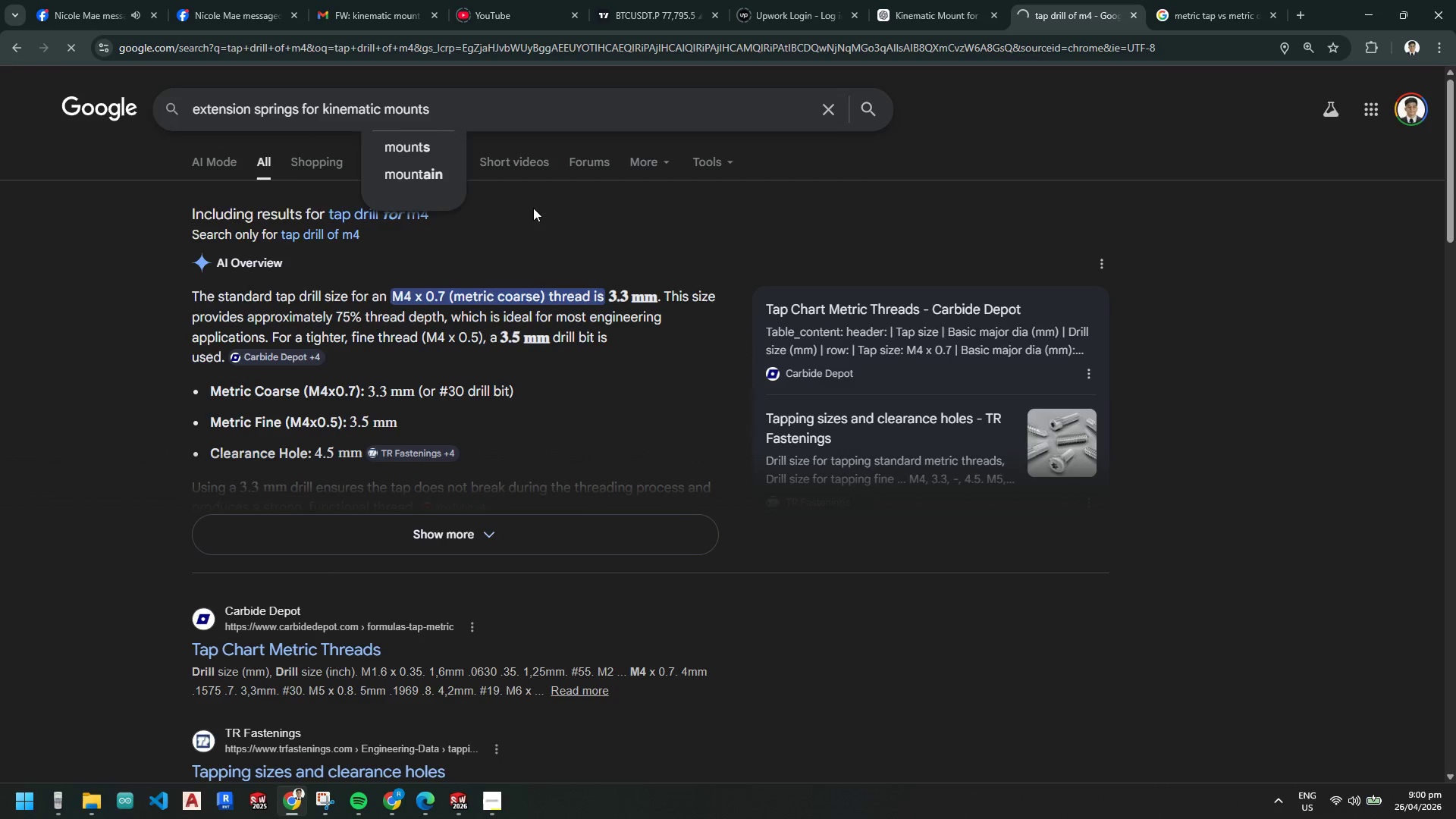 
key(NumpadEnter)
 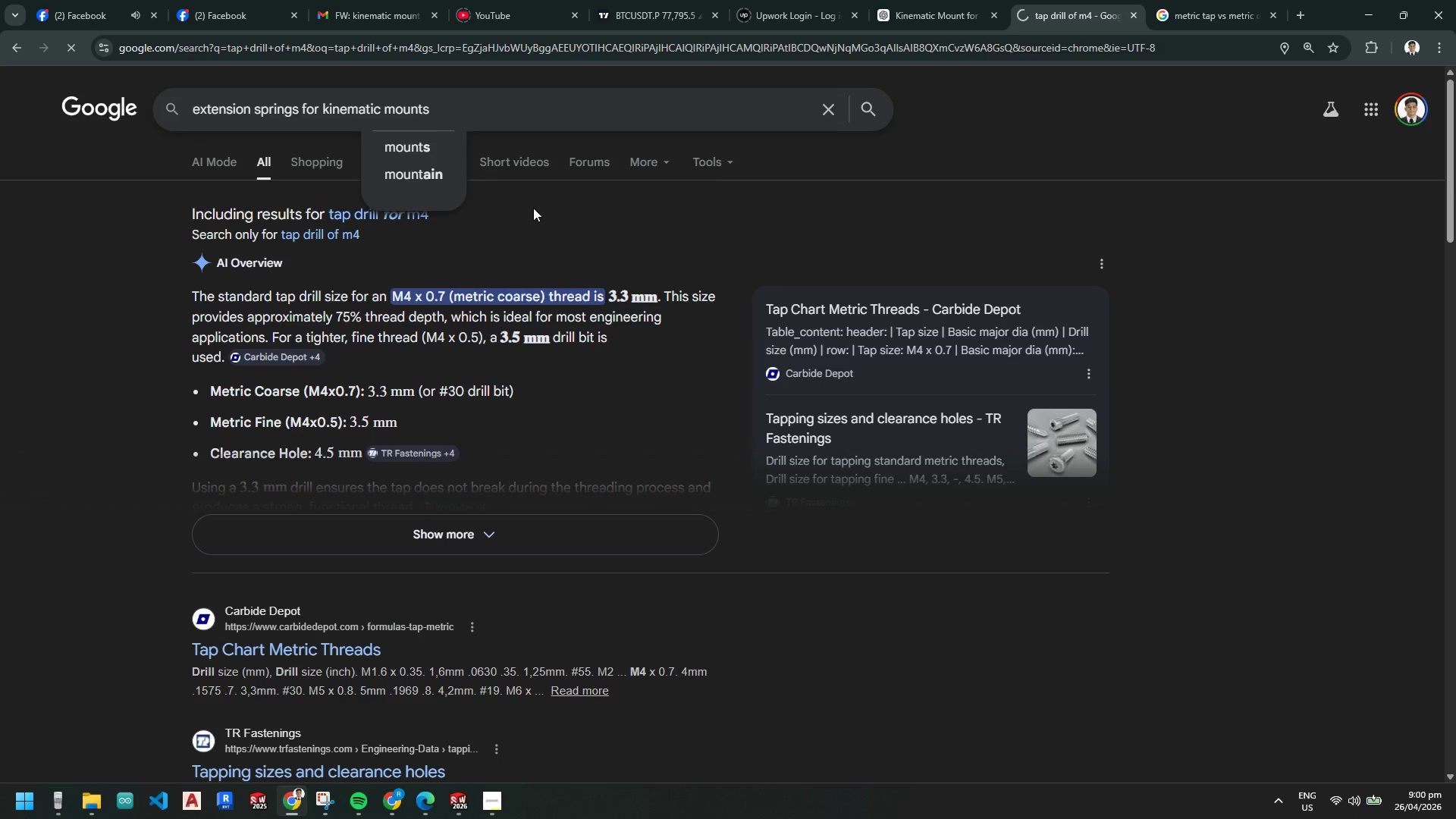 
scroll: coordinate [545, 199], scroll_direction: up, amount: 1.0
 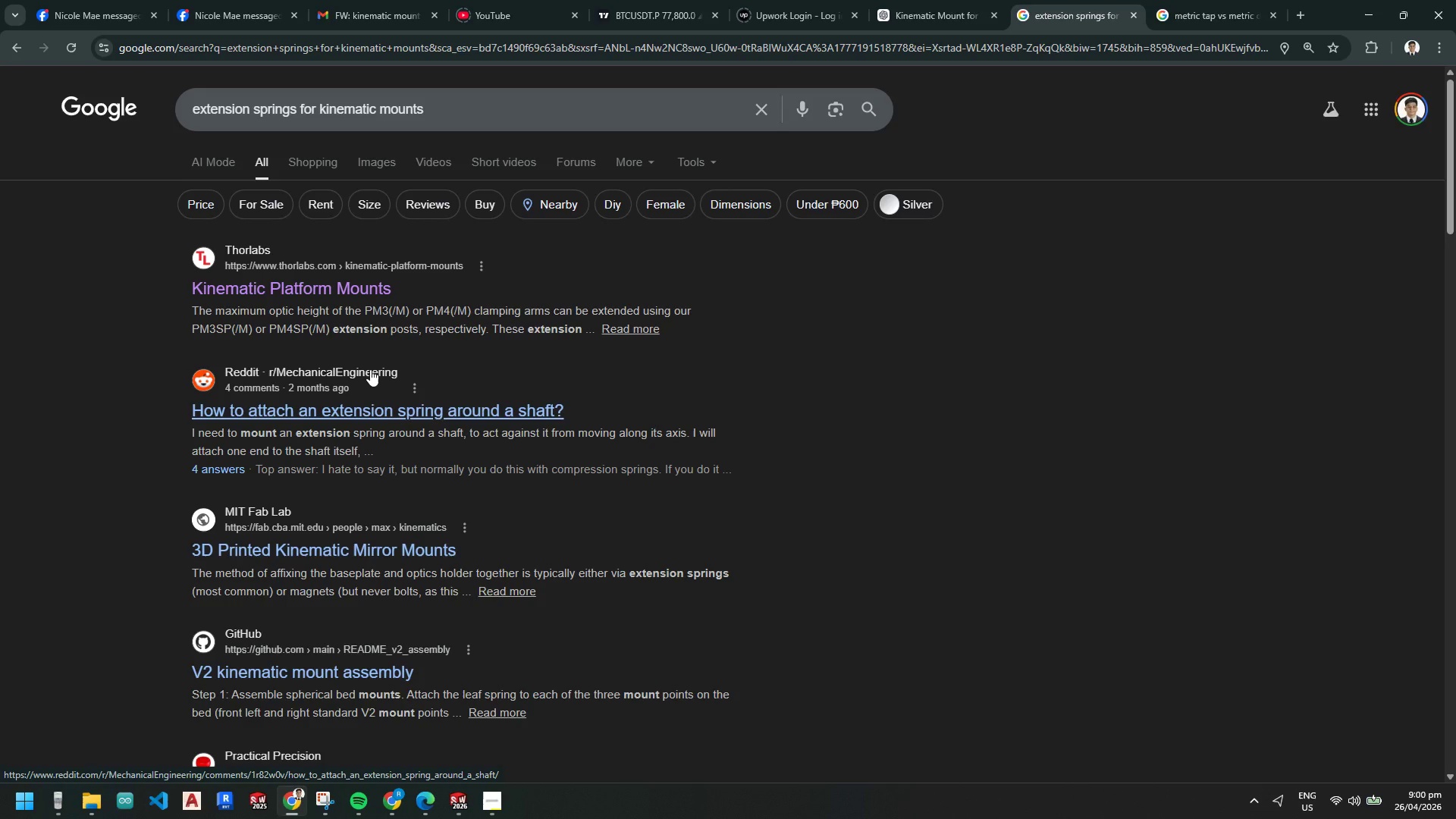 
wait(17.99)
 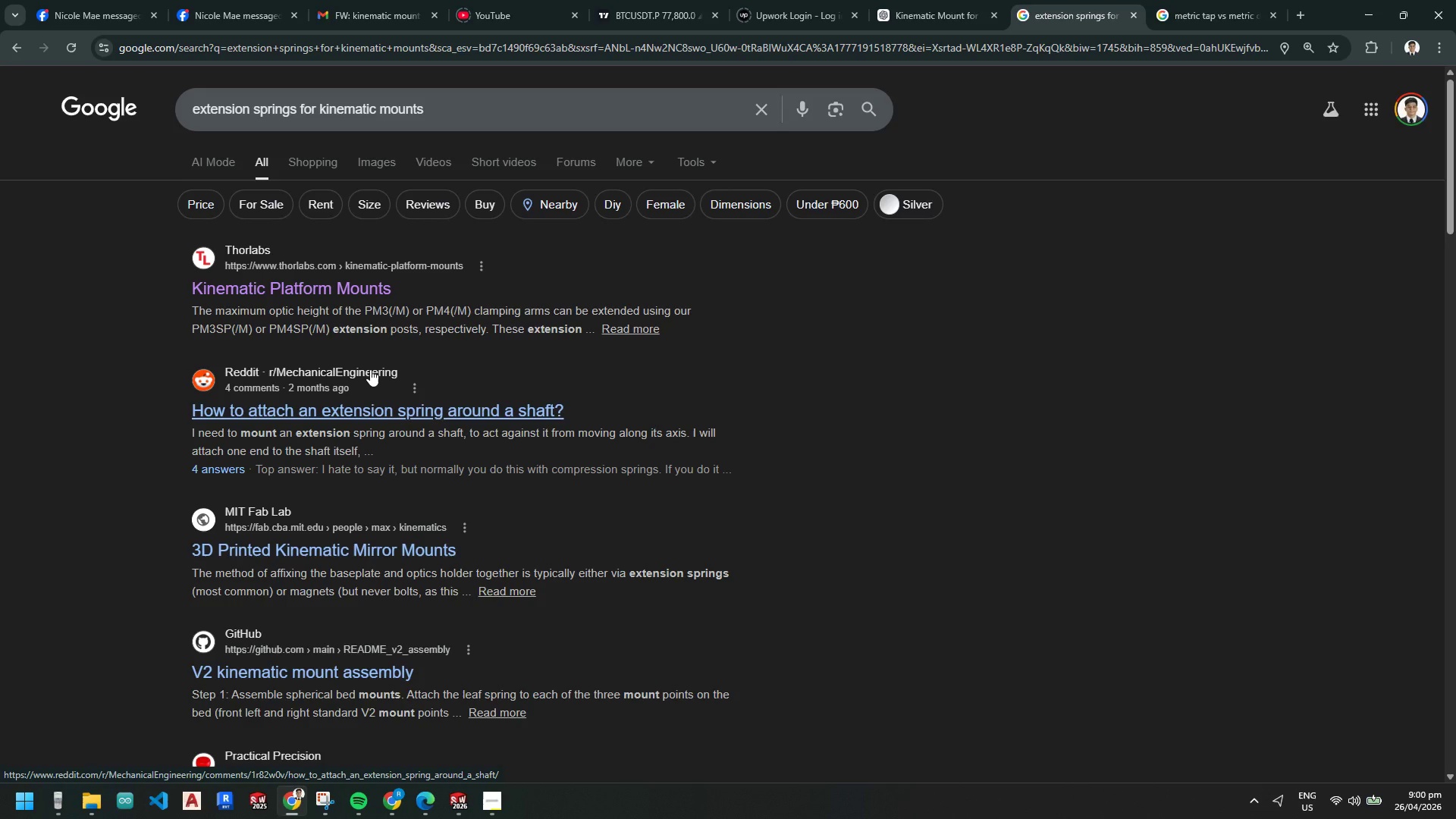 
left_click([1375, 13])
 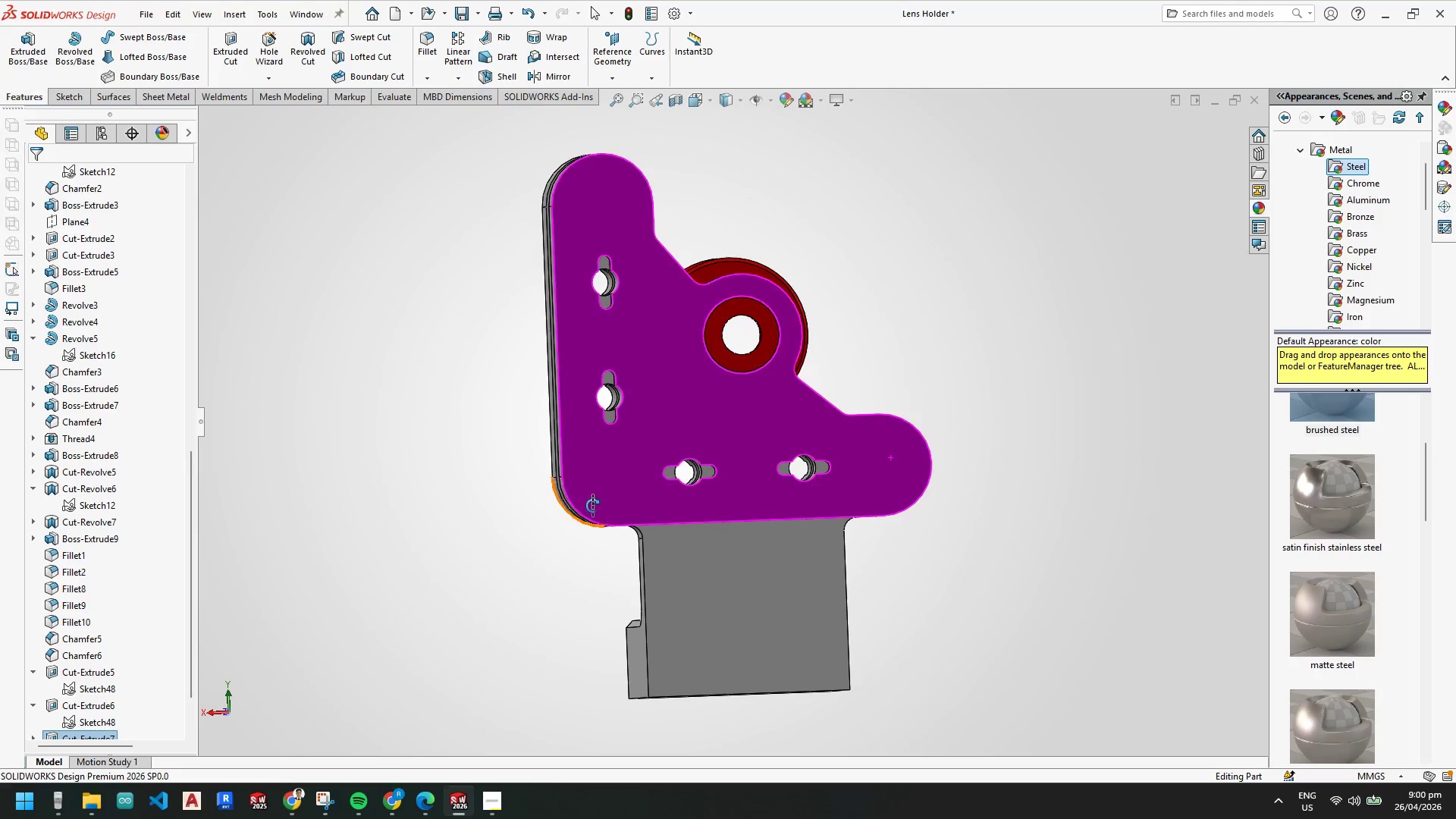 
scroll: coordinate [581, 423], scroll_direction: down, amount: 8.0
 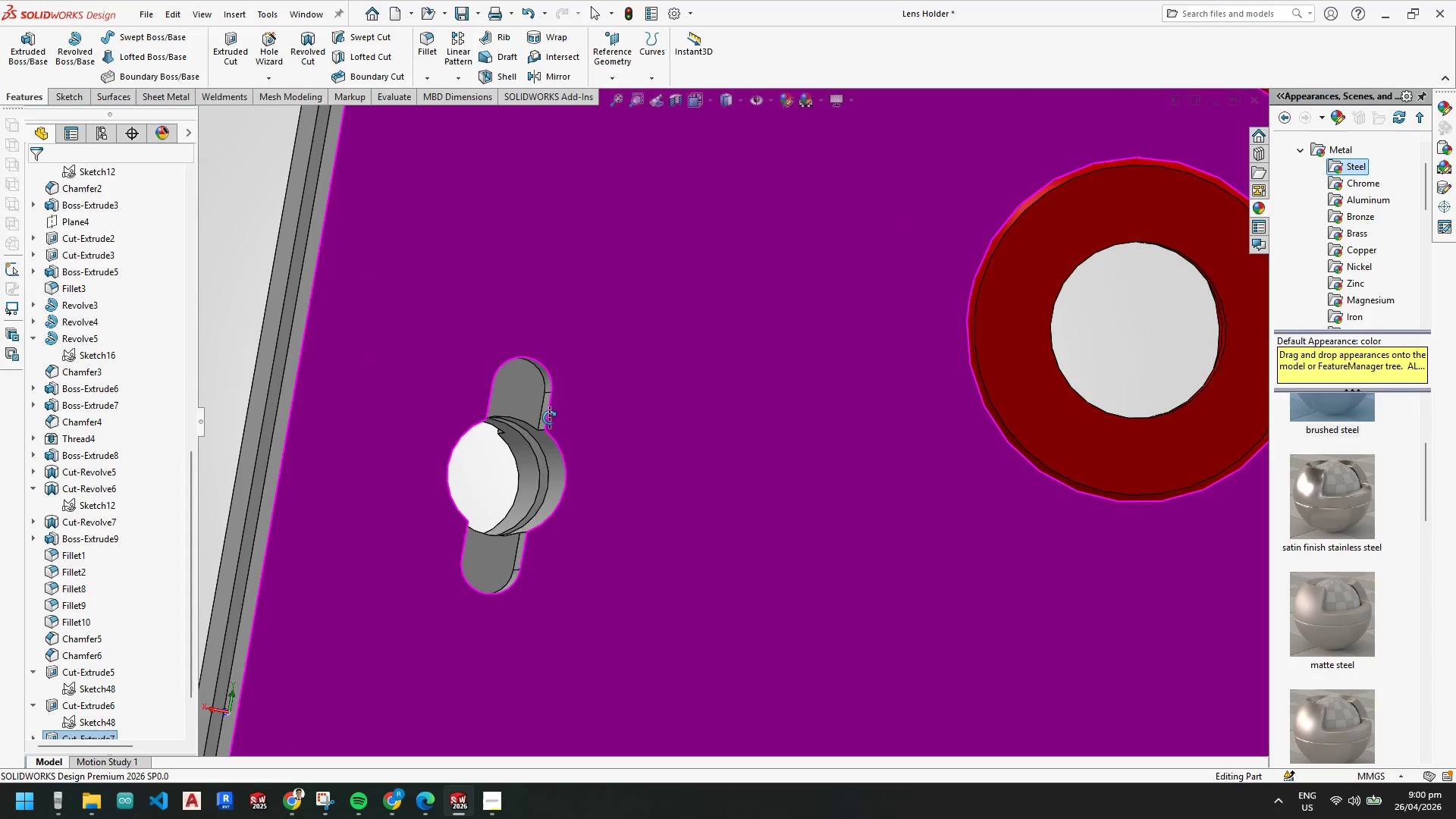 
scroll: coordinate [596, 443], scroll_direction: up, amount: 2.0
 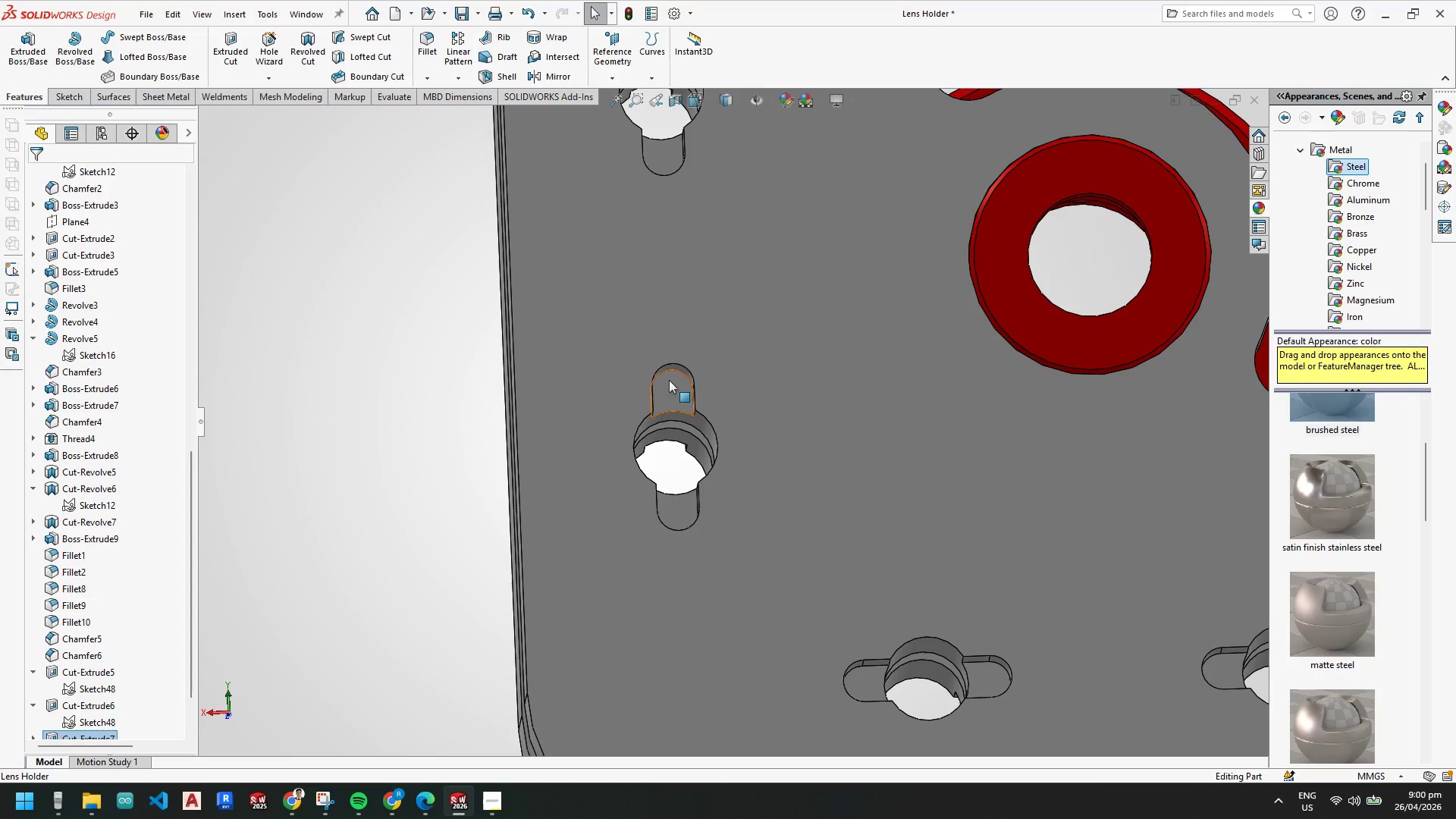 
scroll: coordinate [716, 271], scroll_direction: none, amount: 0.0
 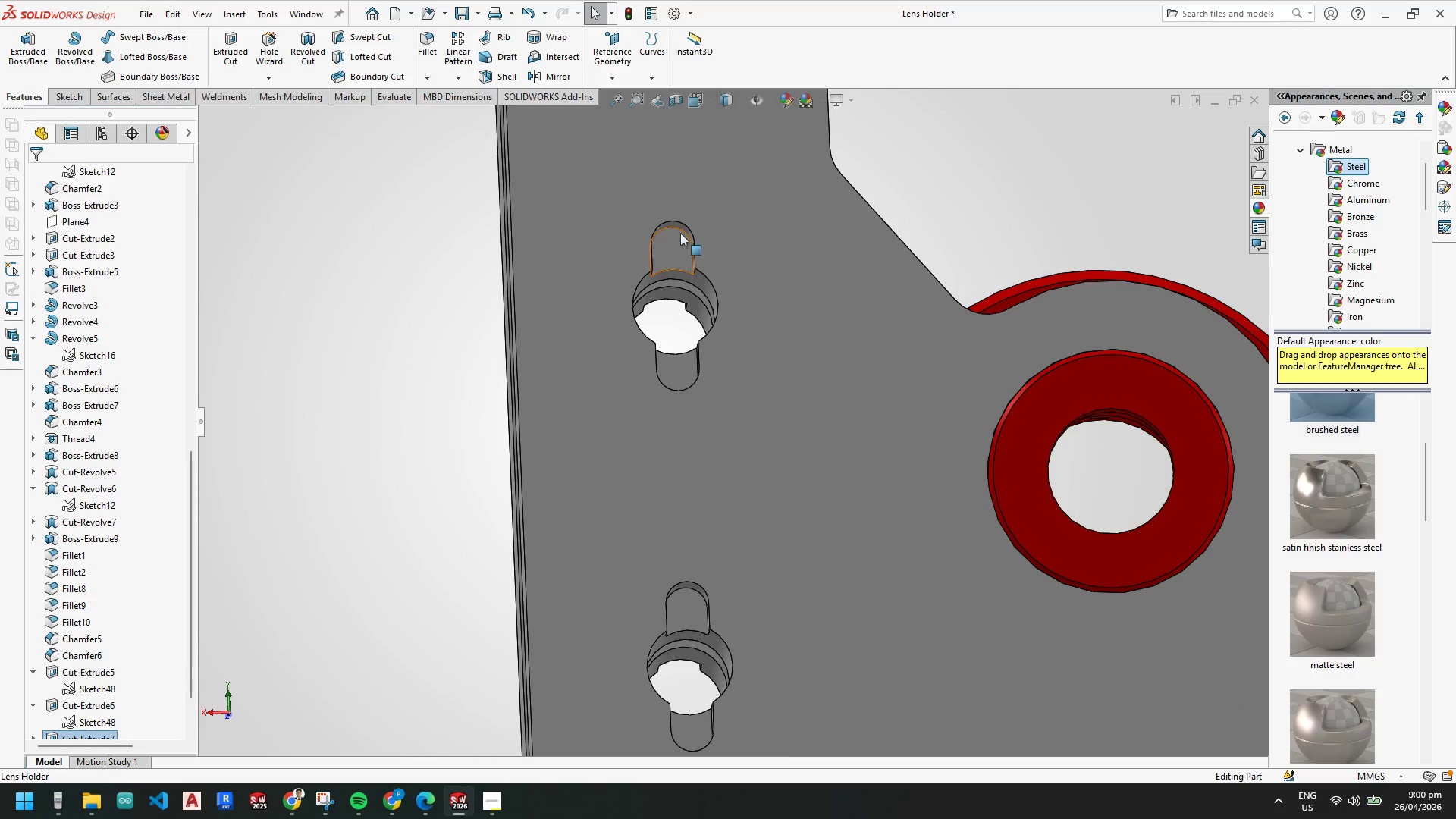 
scroll: coordinate [685, 240], scroll_direction: down, amount: 3.0
 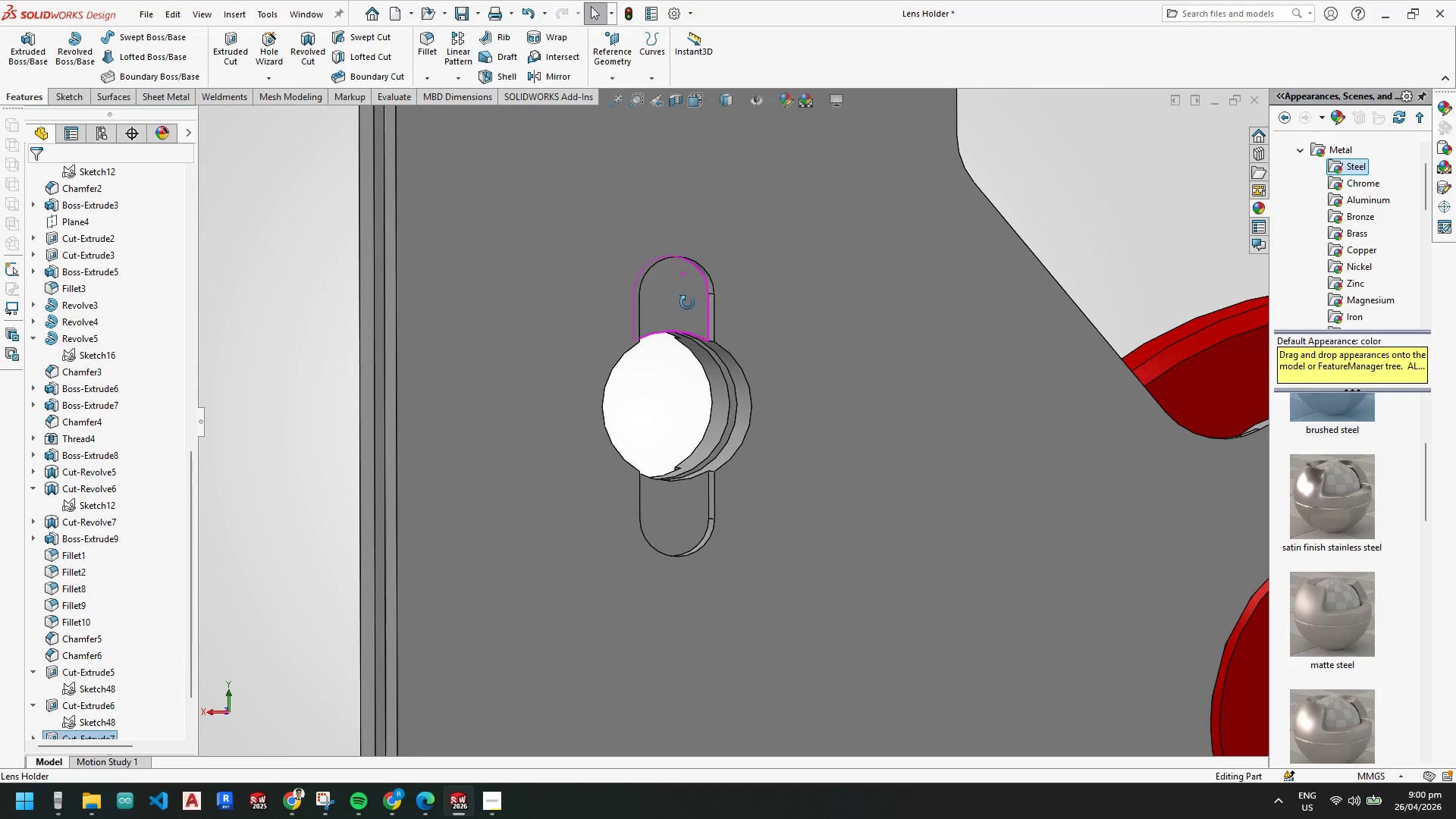 
scroll: coordinate [743, 371], scroll_direction: up, amount: 5.0
 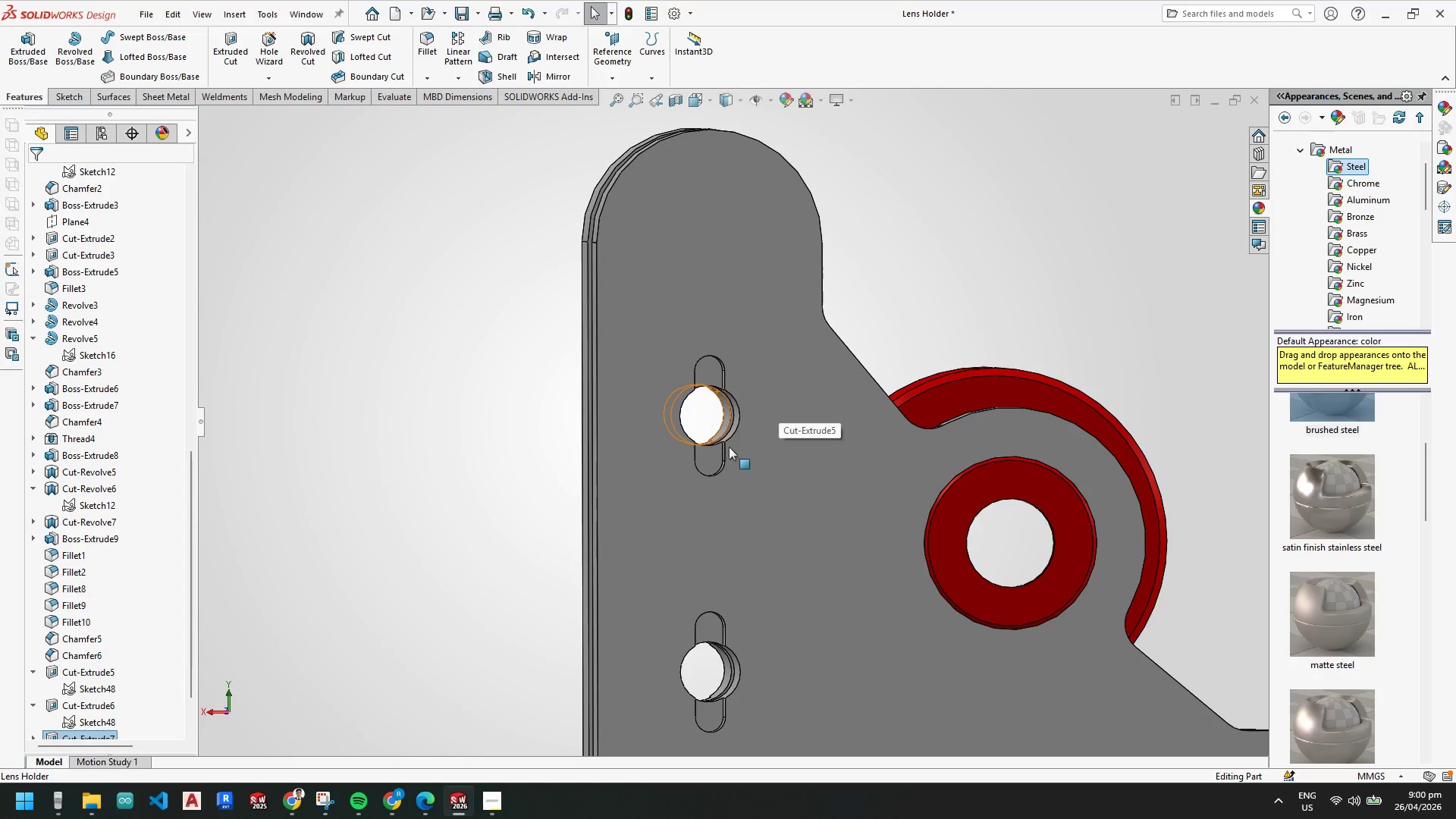 
scroll: coordinate [712, 476], scroll_direction: down, amount: 3.0
 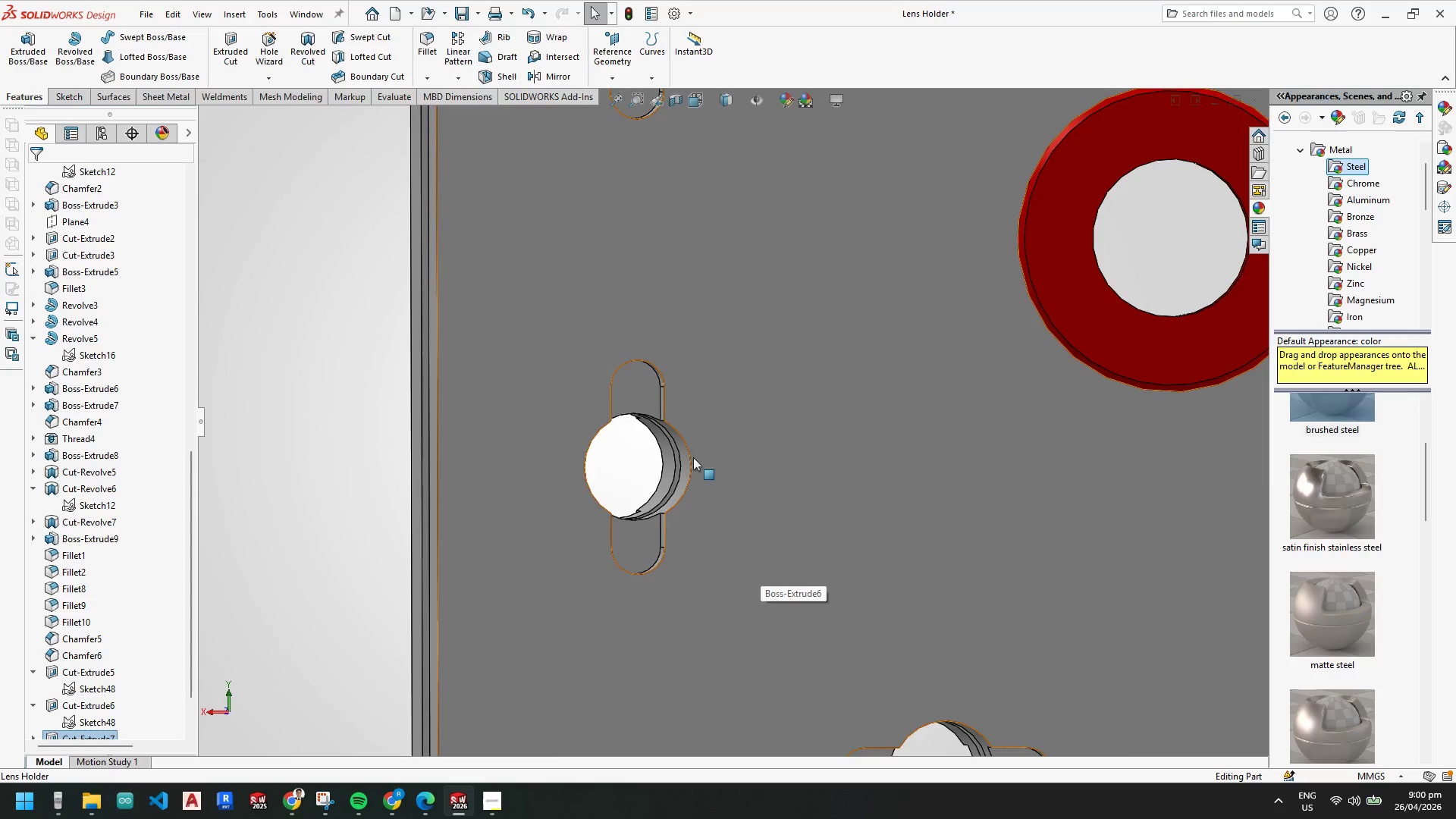 
scroll: coordinate [706, 469], scroll_direction: up, amount: 5.0
 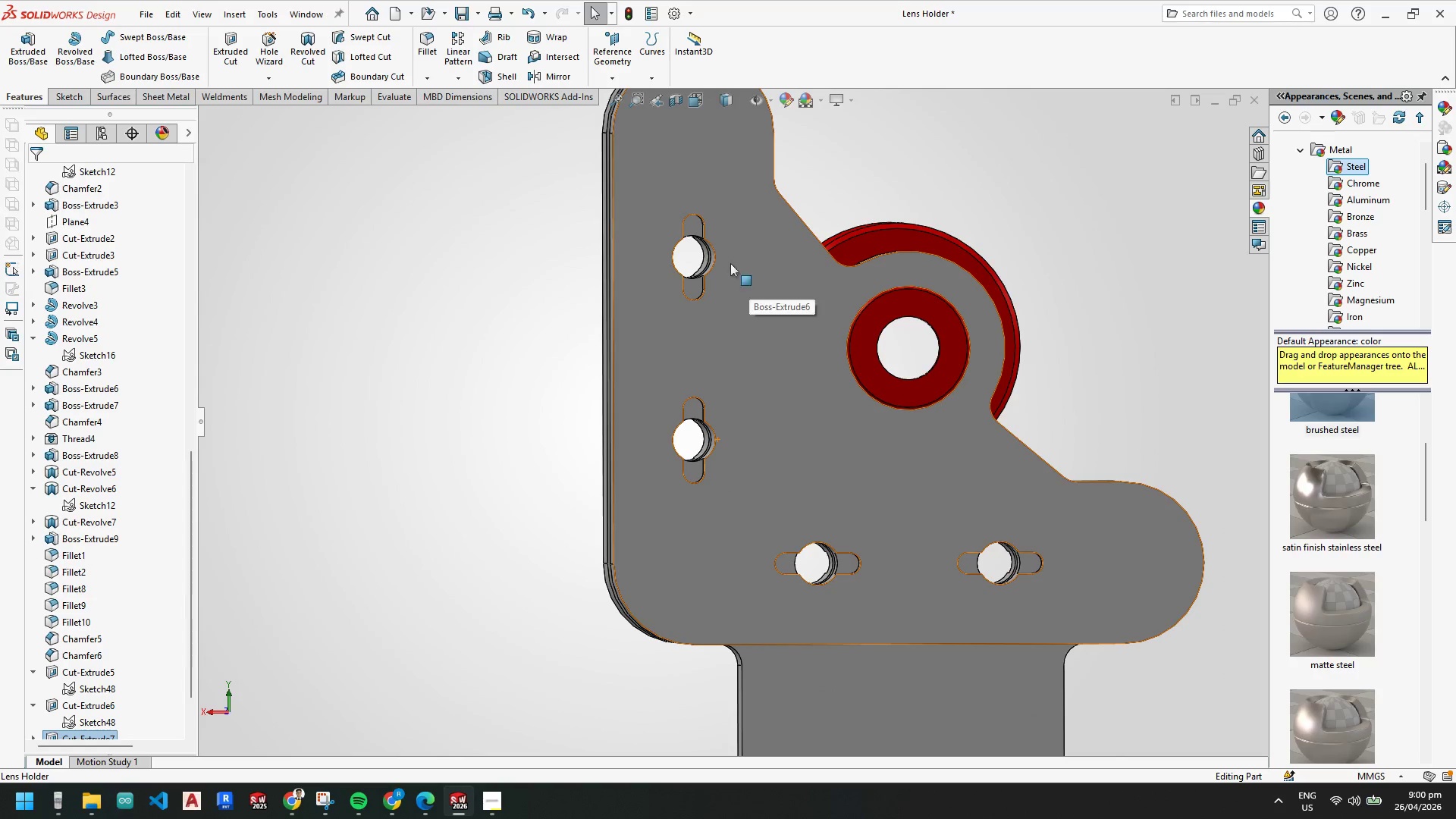 
scroll: coordinate [694, 268], scroll_direction: down, amount: 9.0
 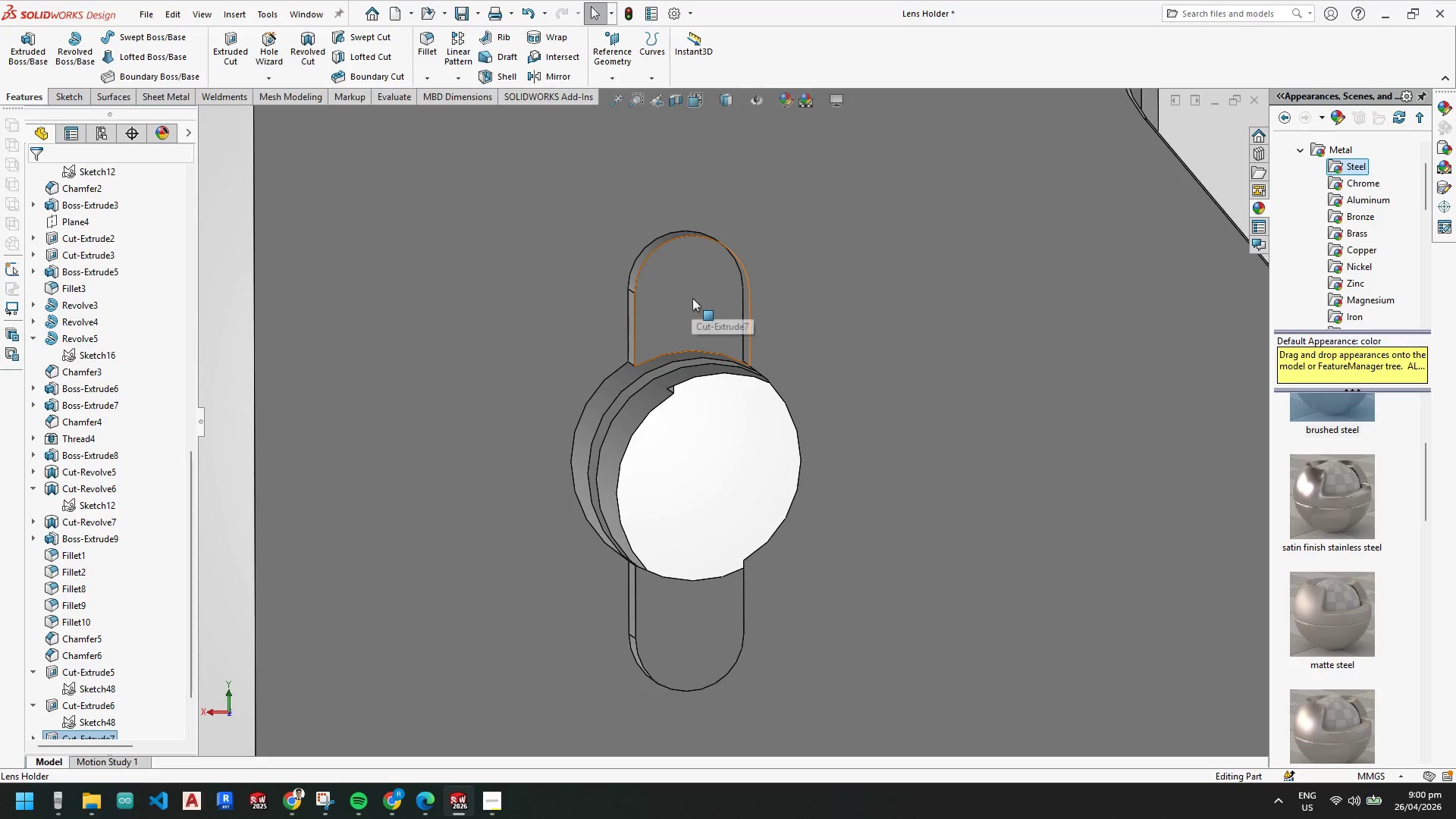 
right_click([674, 280])
 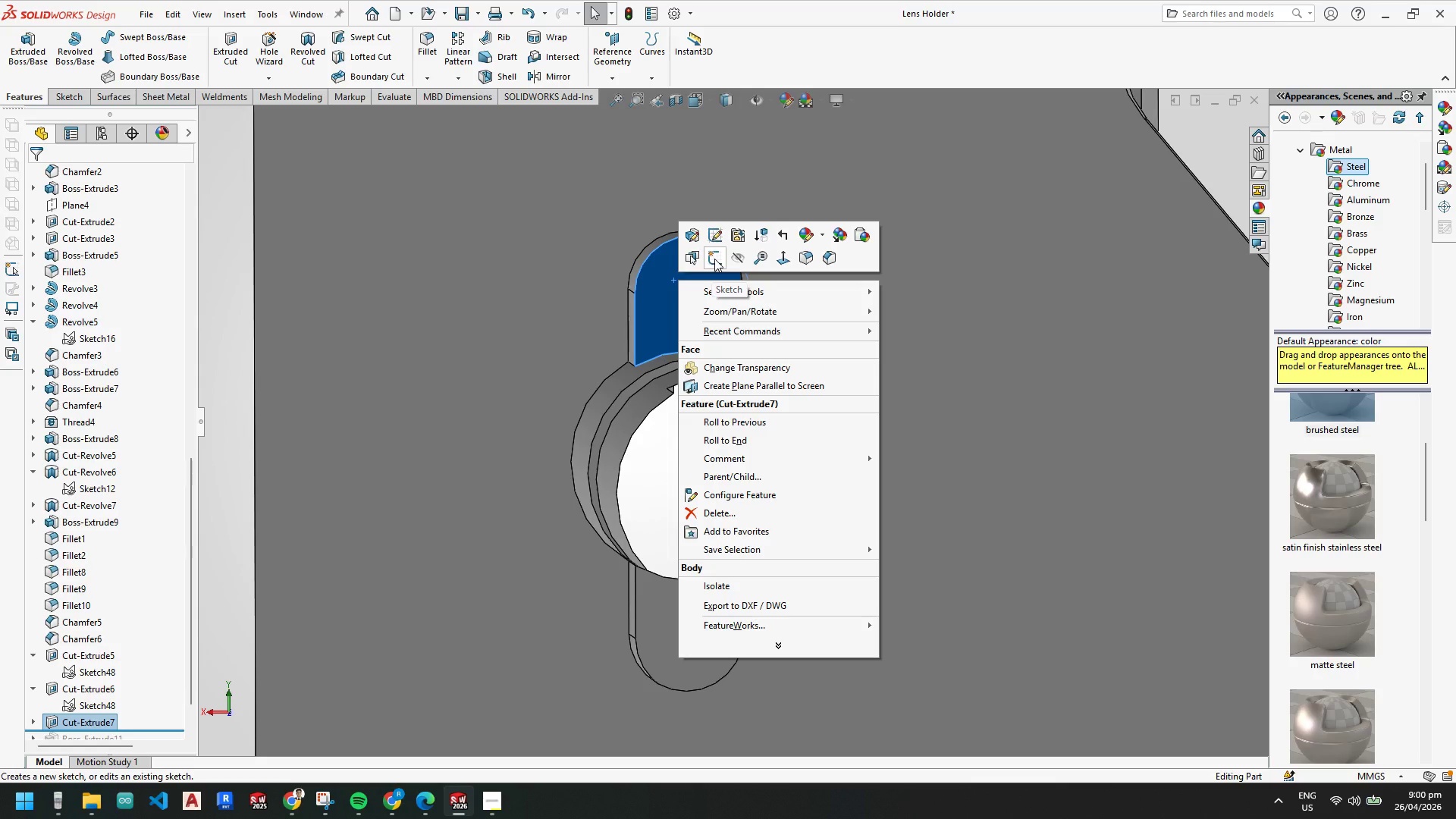 
wait(5.41)
 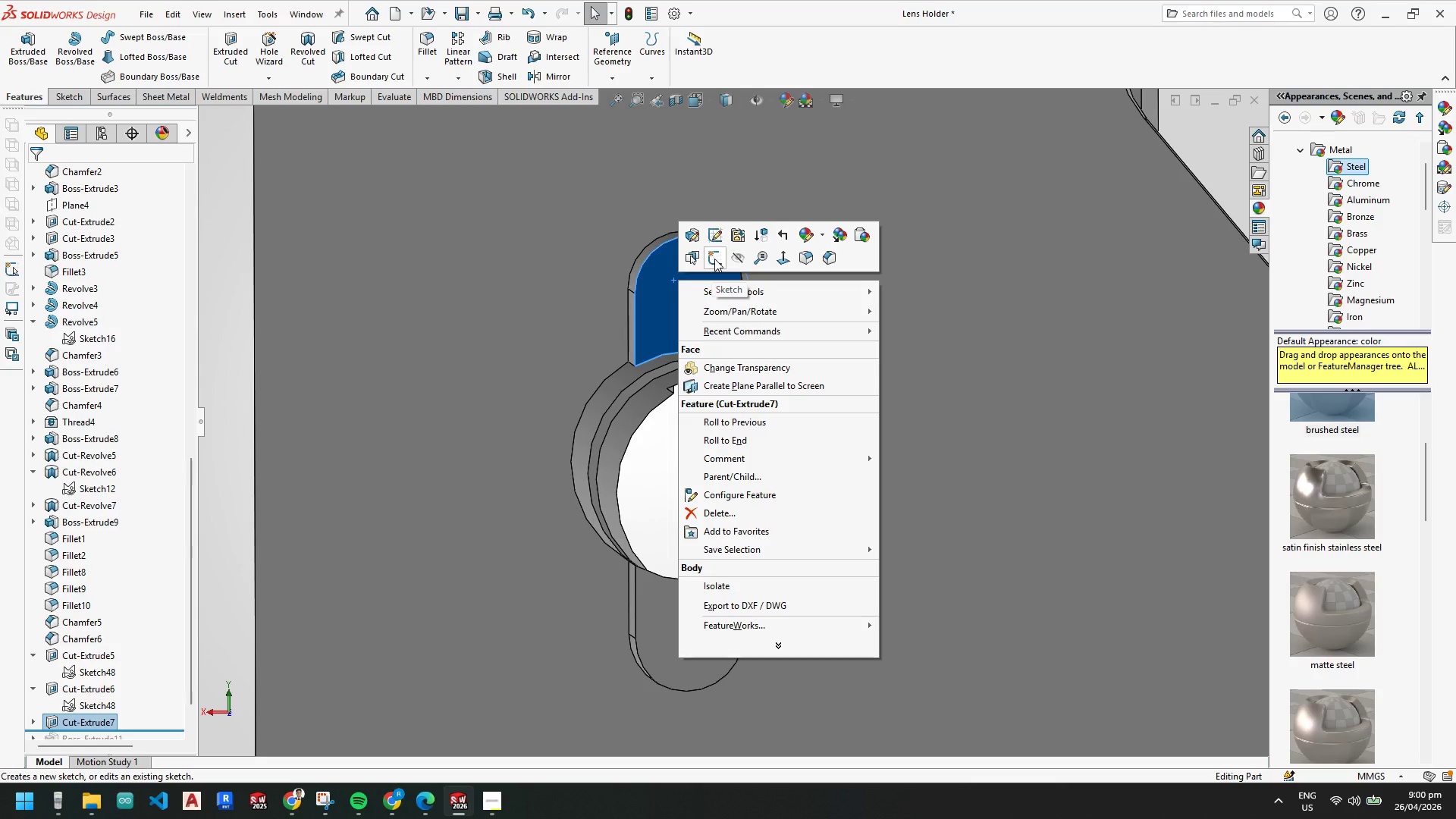 
scroll: coordinate [631, 457], scroll_direction: up, amount: 13.0
 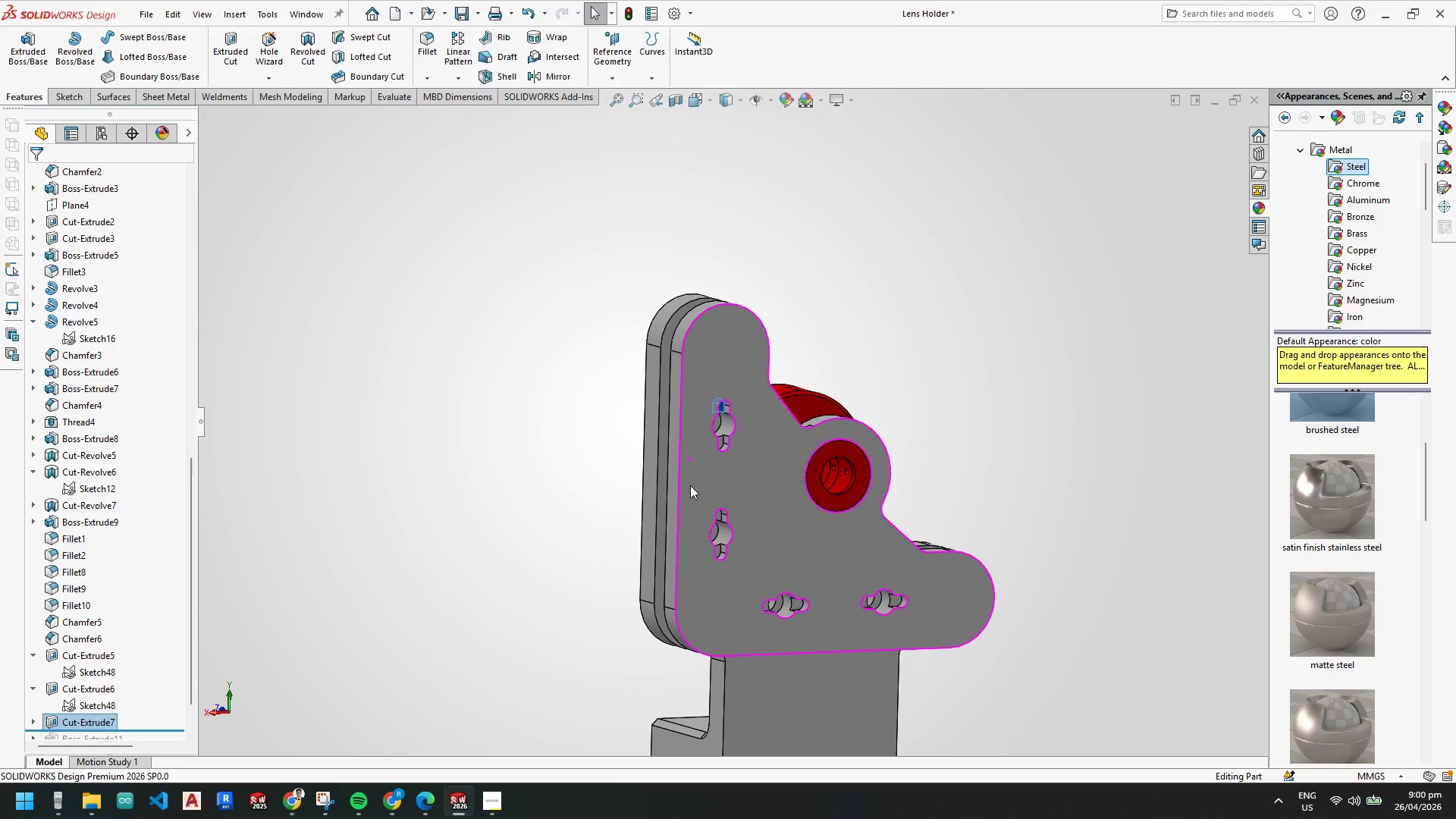 
left_click([1063, 508])
 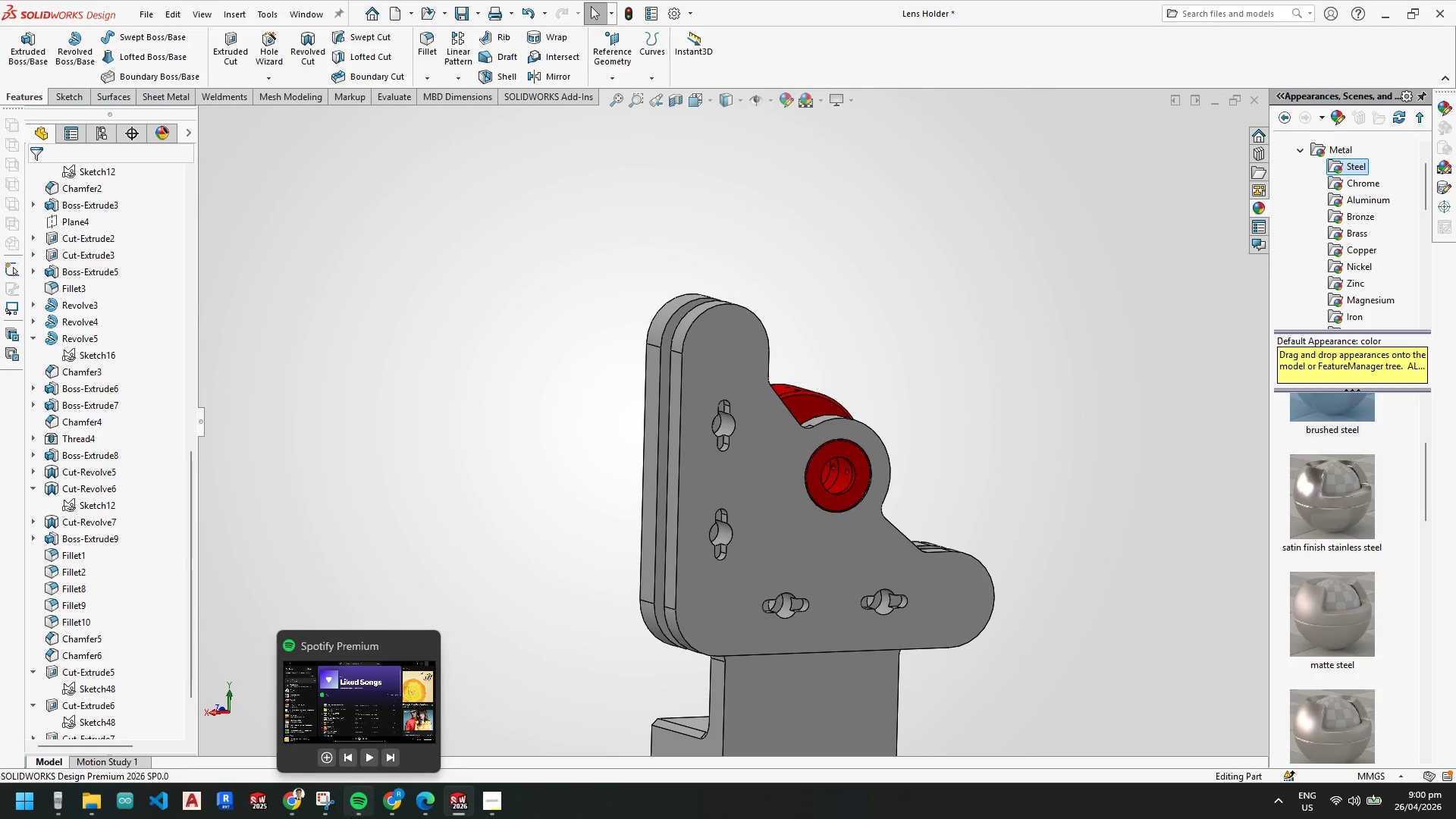 
left_click([305, 802])
 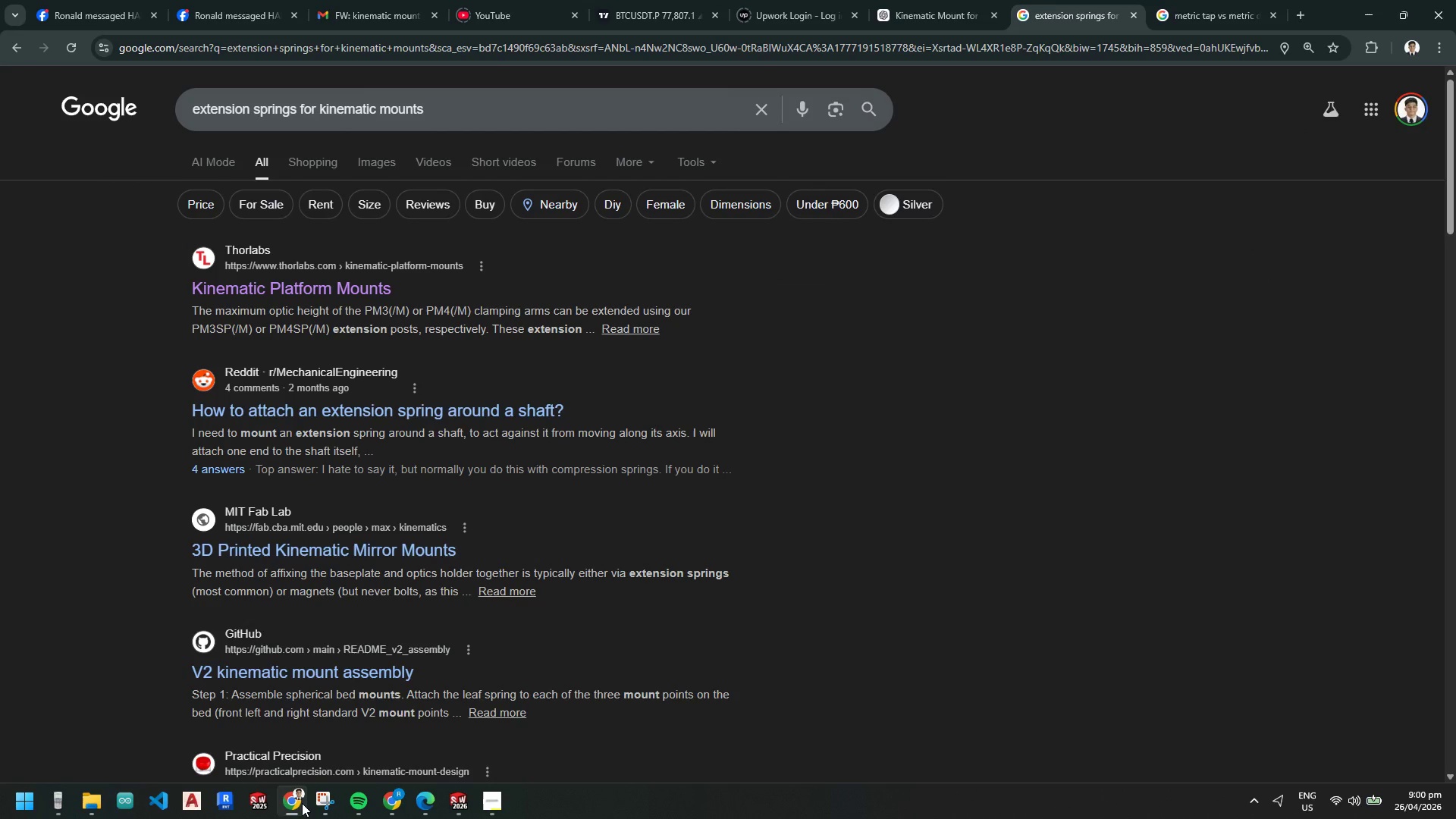 
wait(8.48)
 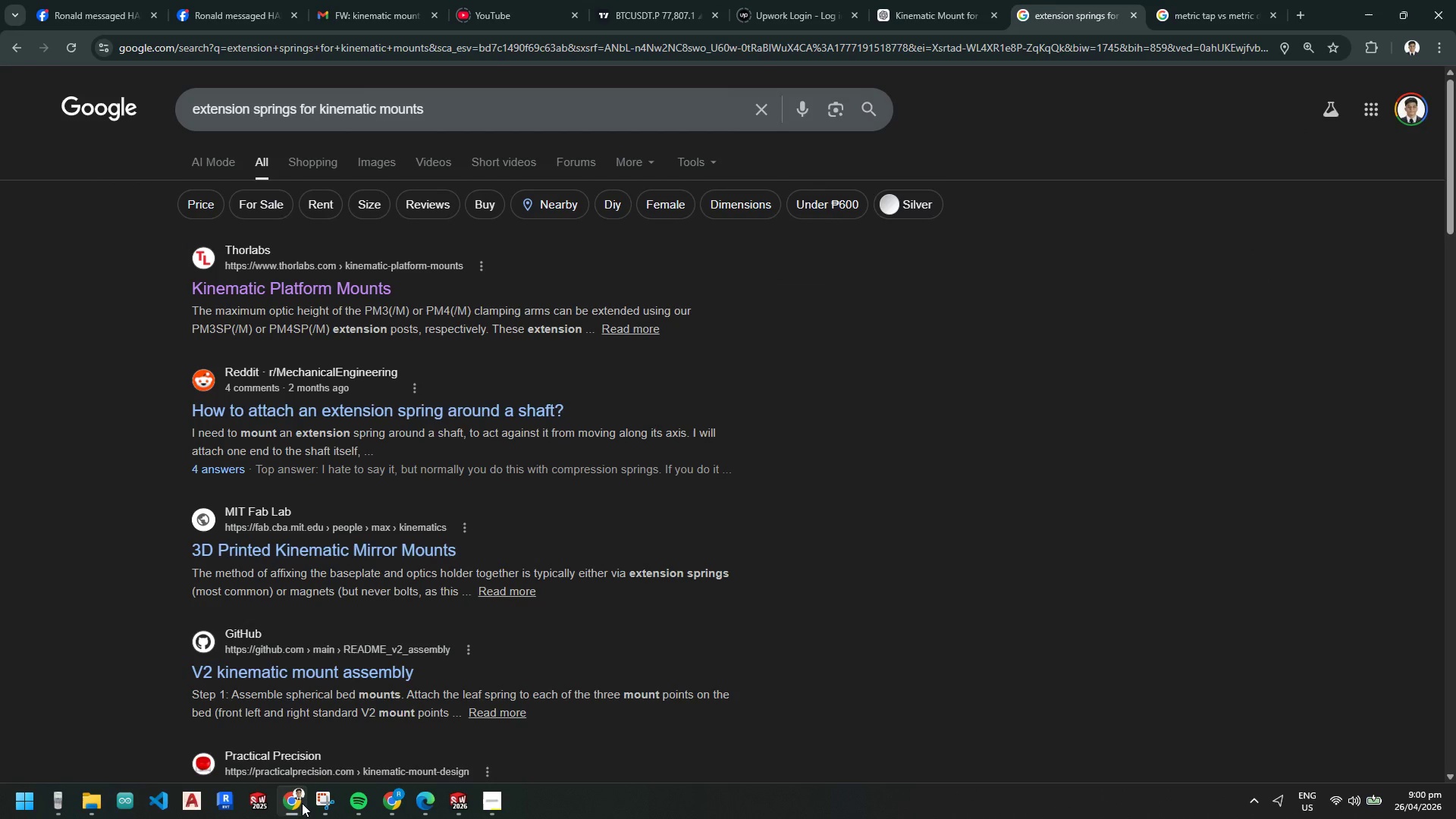 
left_click([346, 673])
 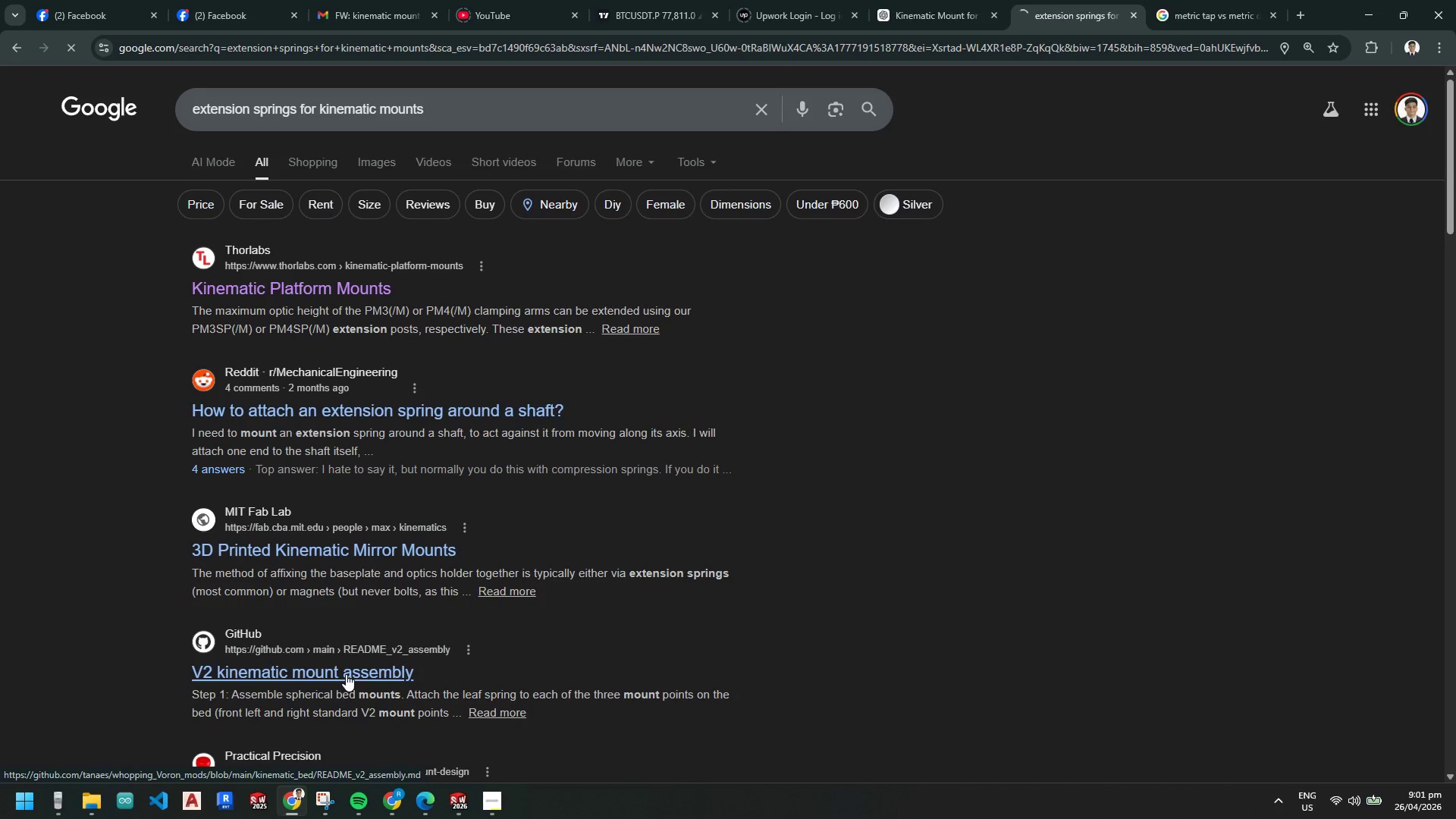 
wait(6.86)
 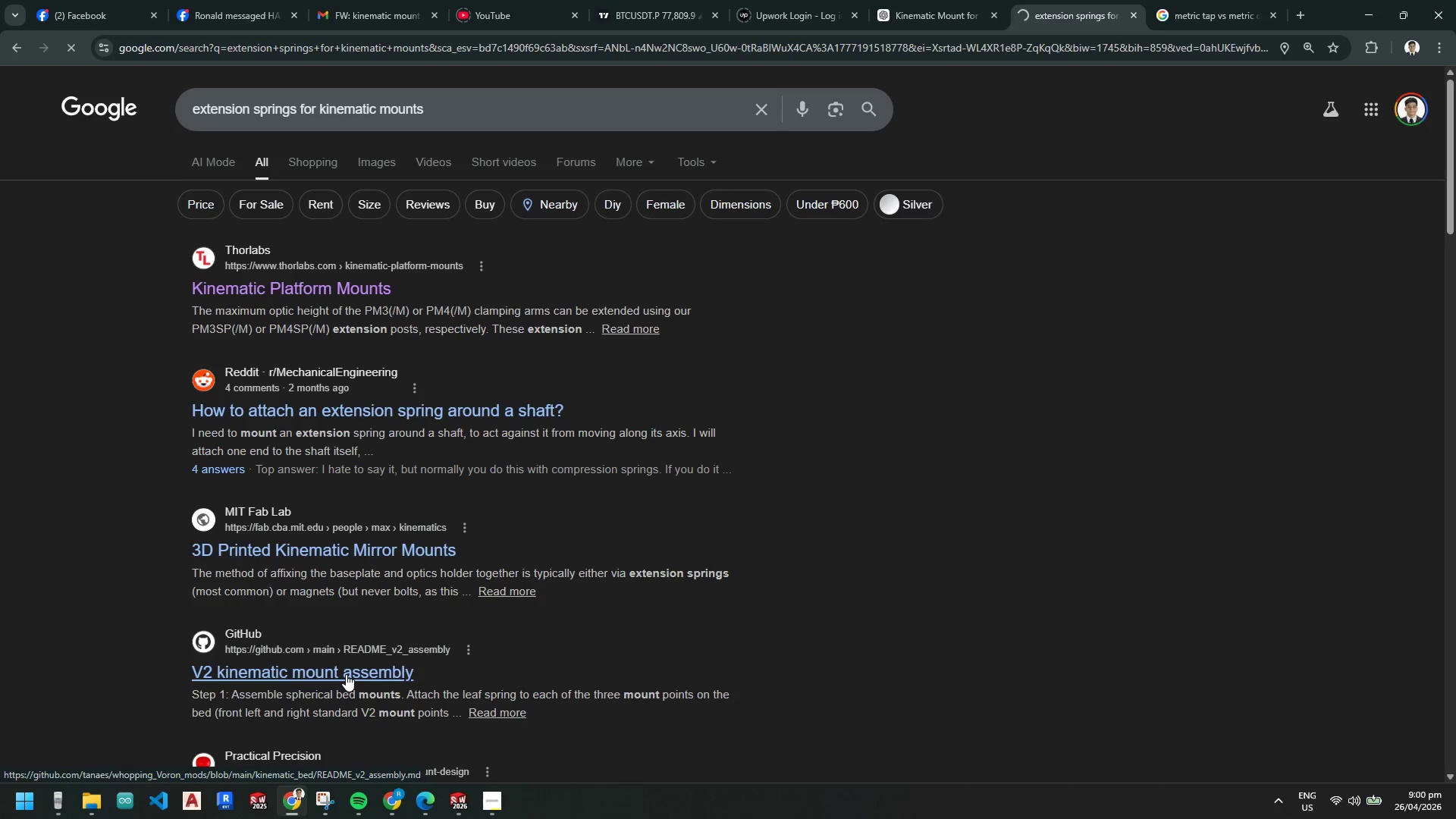 
left_click([483, 811])